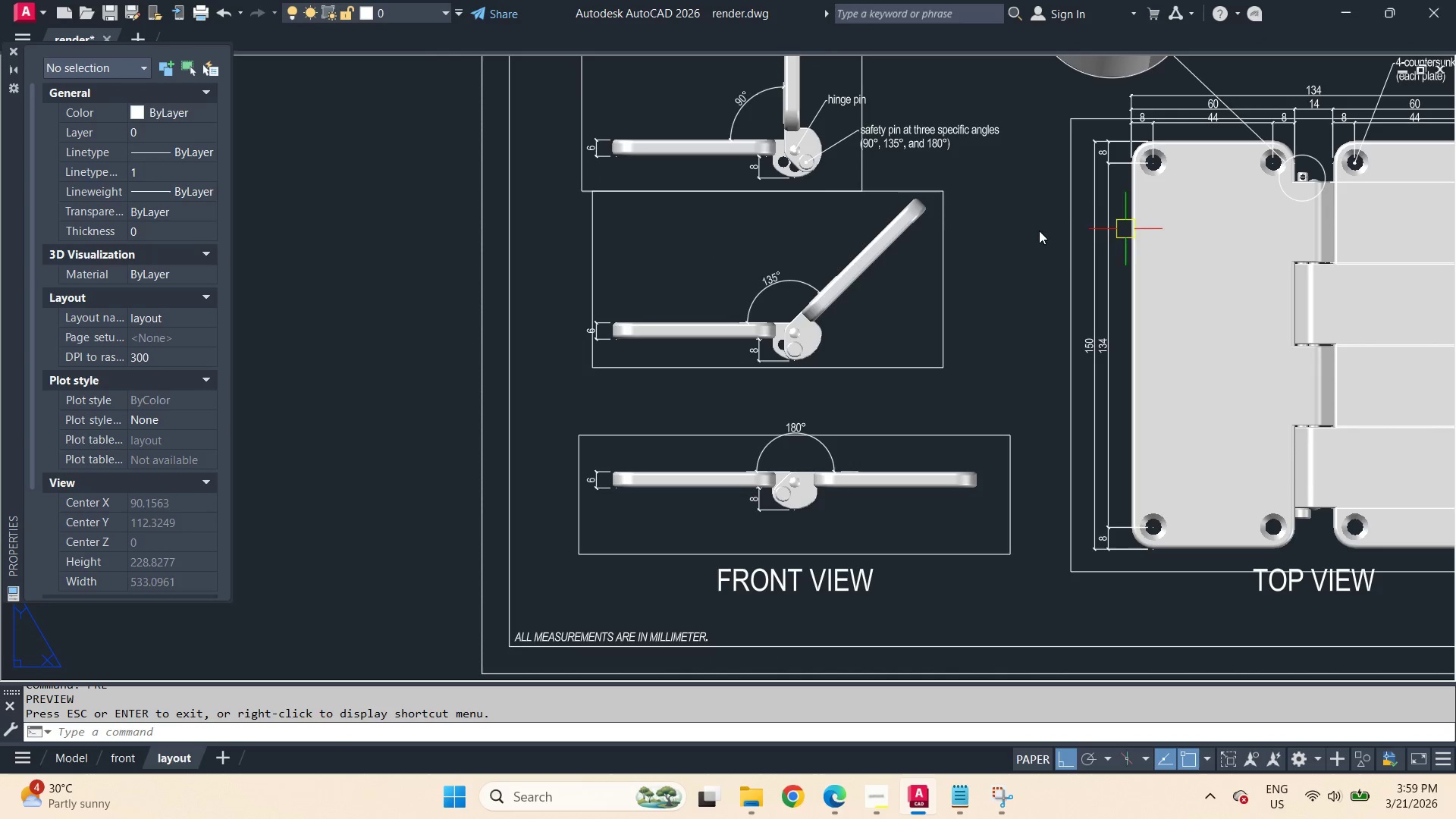 
scroll: coordinate [1181, 221], scroll_direction: down, amount: 1.0
 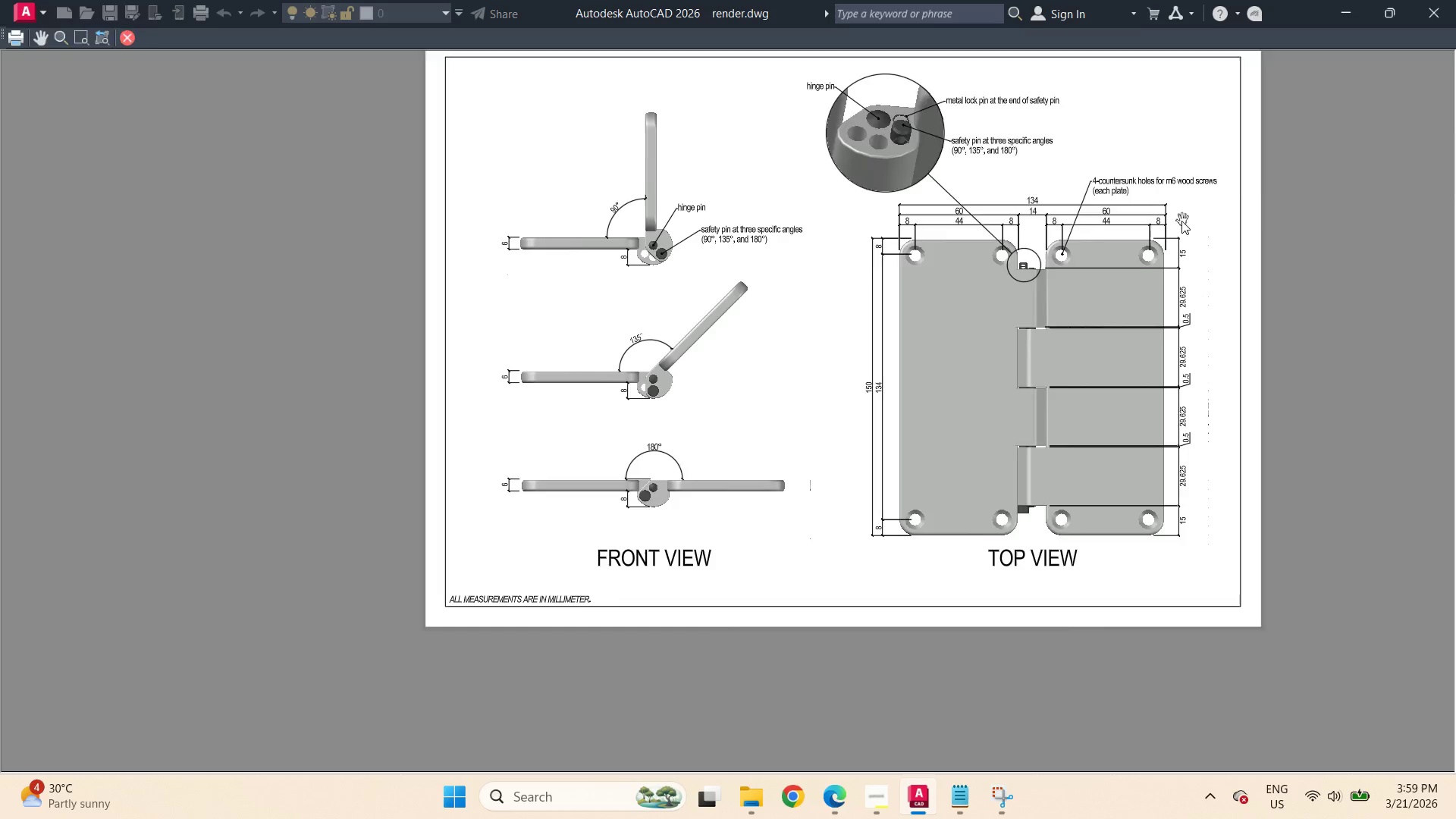 
key(Control+S)
 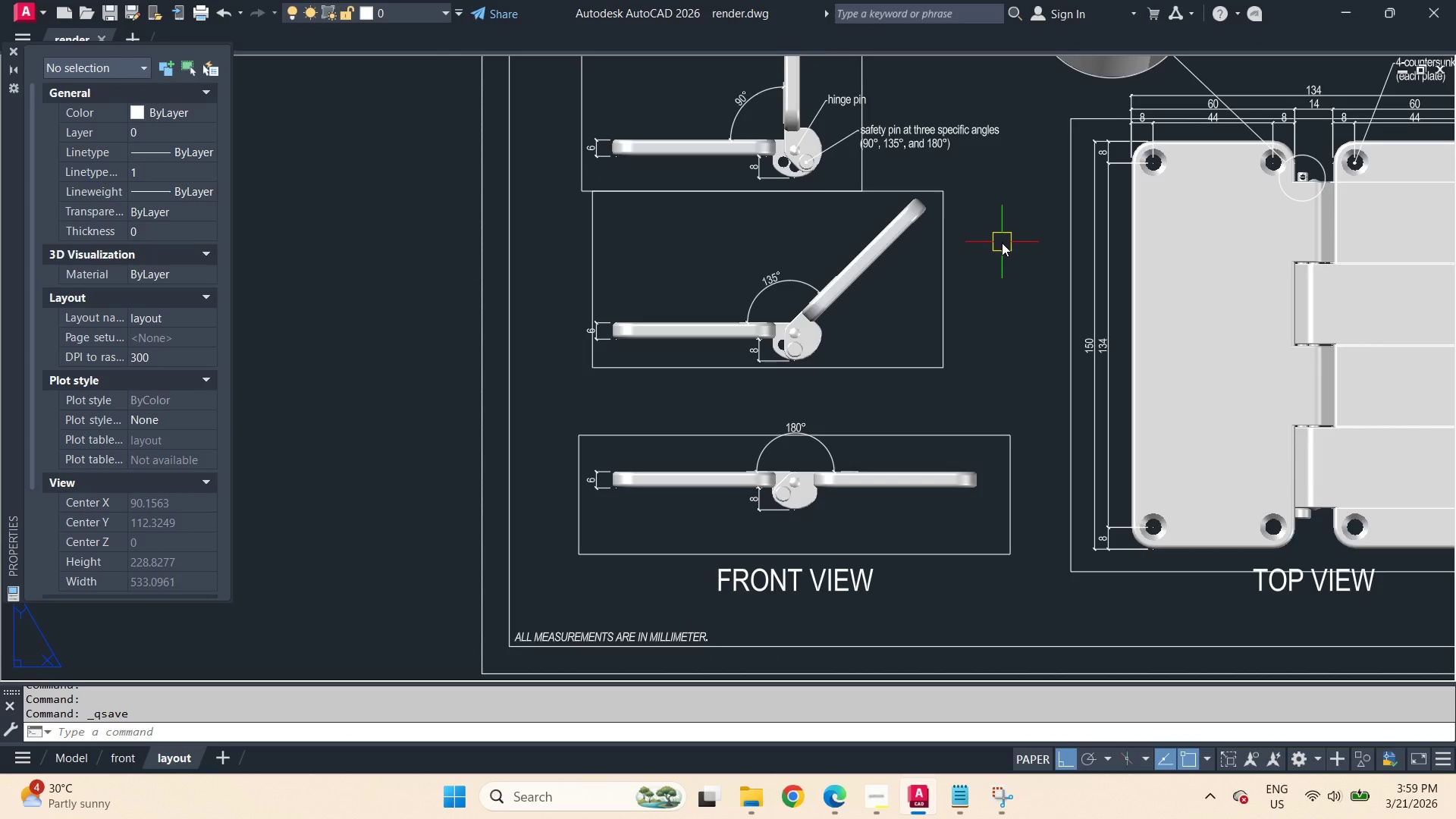 
scroll: coordinate [1003, 255], scroll_direction: down, amount: 2.0
 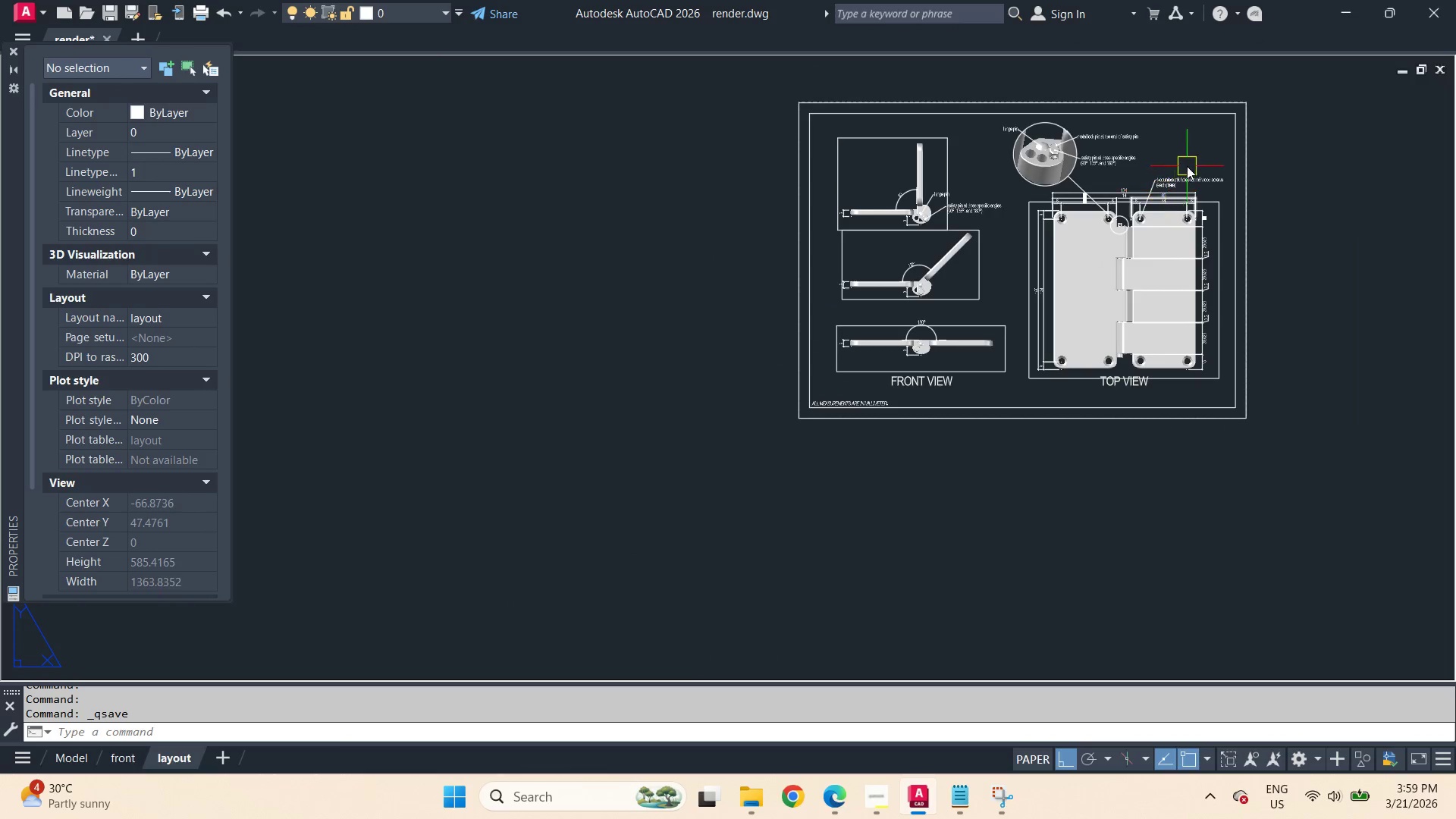 
scroll: coordinate [1188, 165], scroll_direction: up, amount: 1.0
 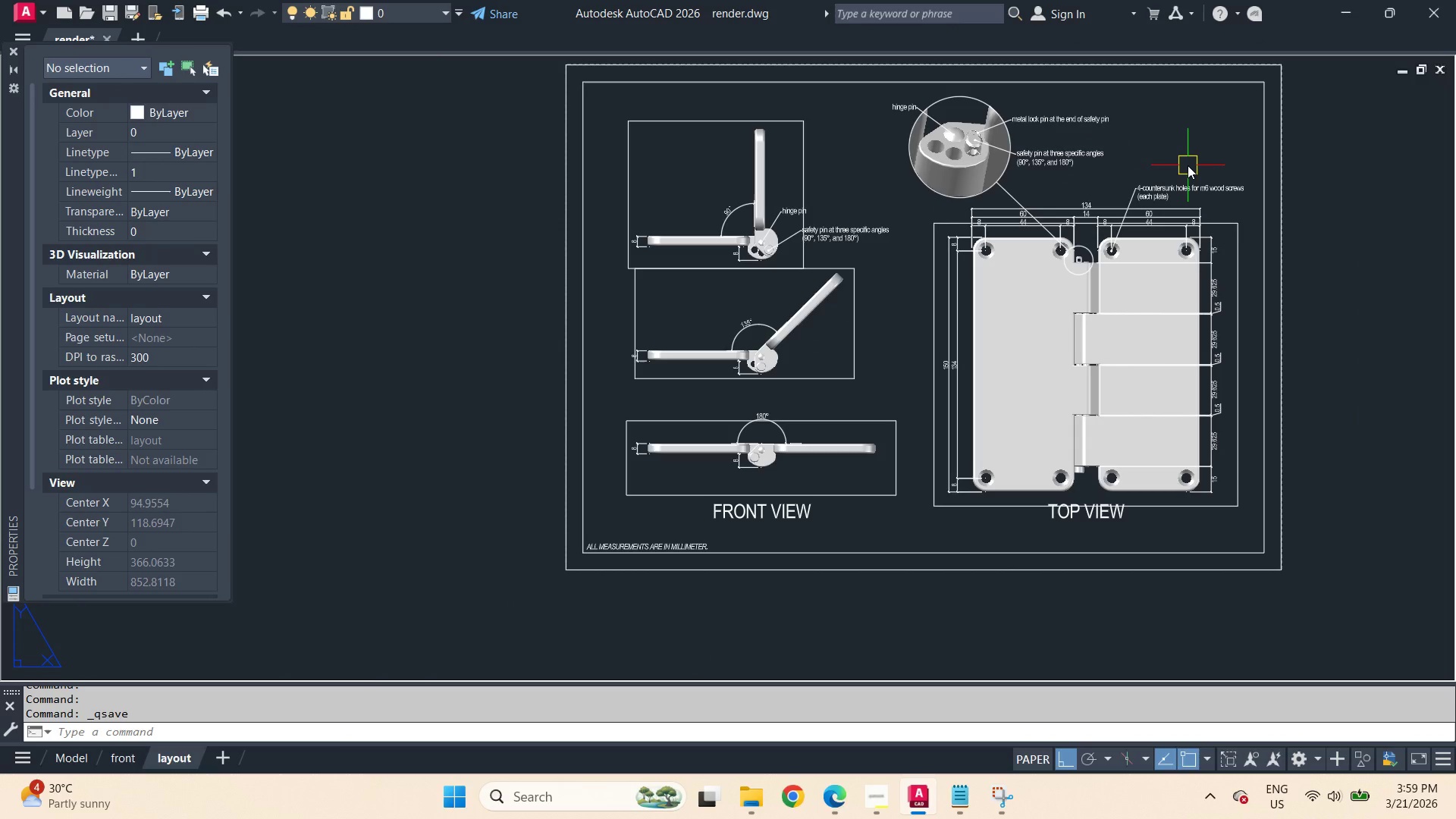 
key(Pause)
 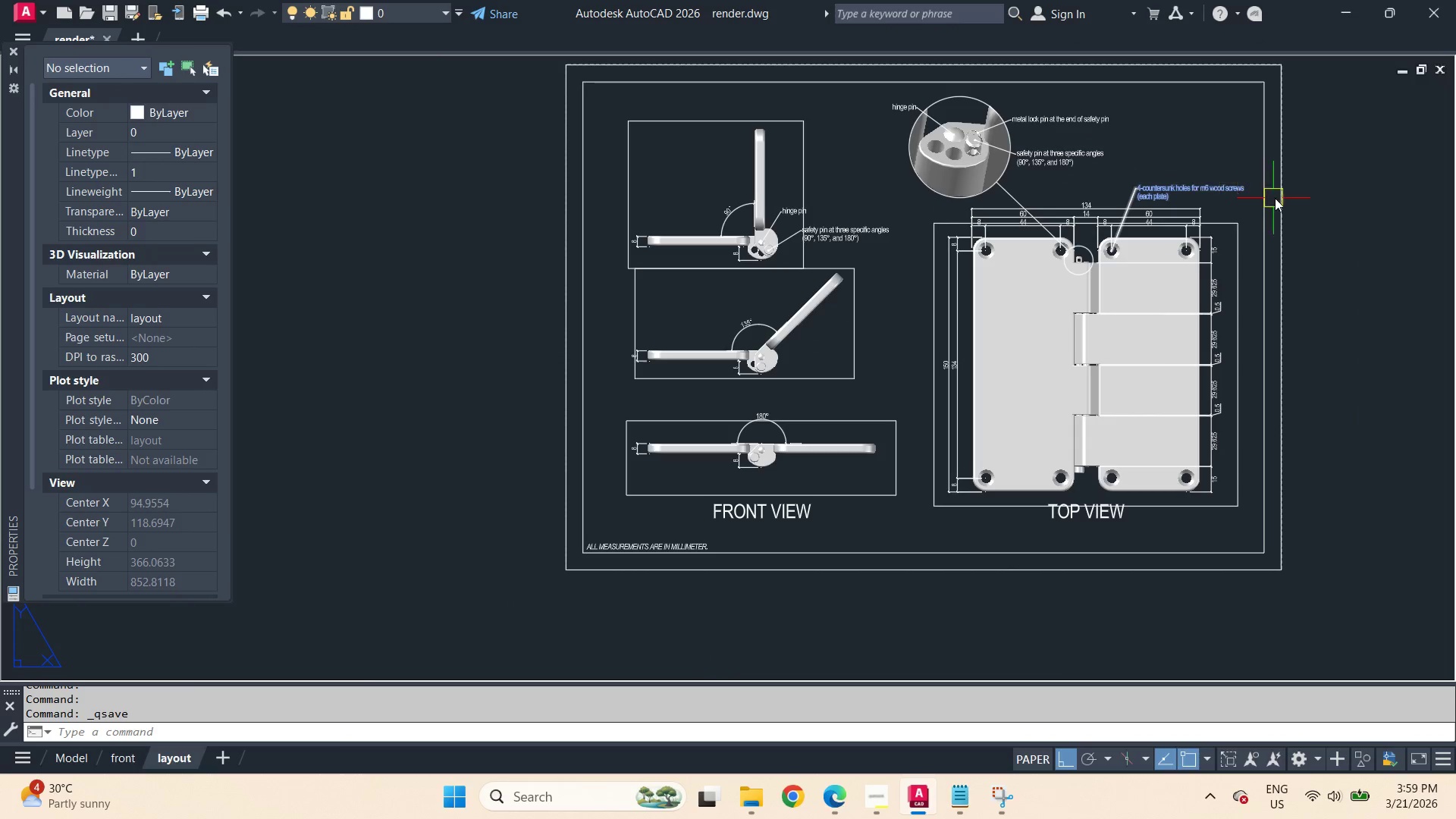 
left_click_drag(start_coordinate=[1335, 218], to_coordinate=[1342, 243])
 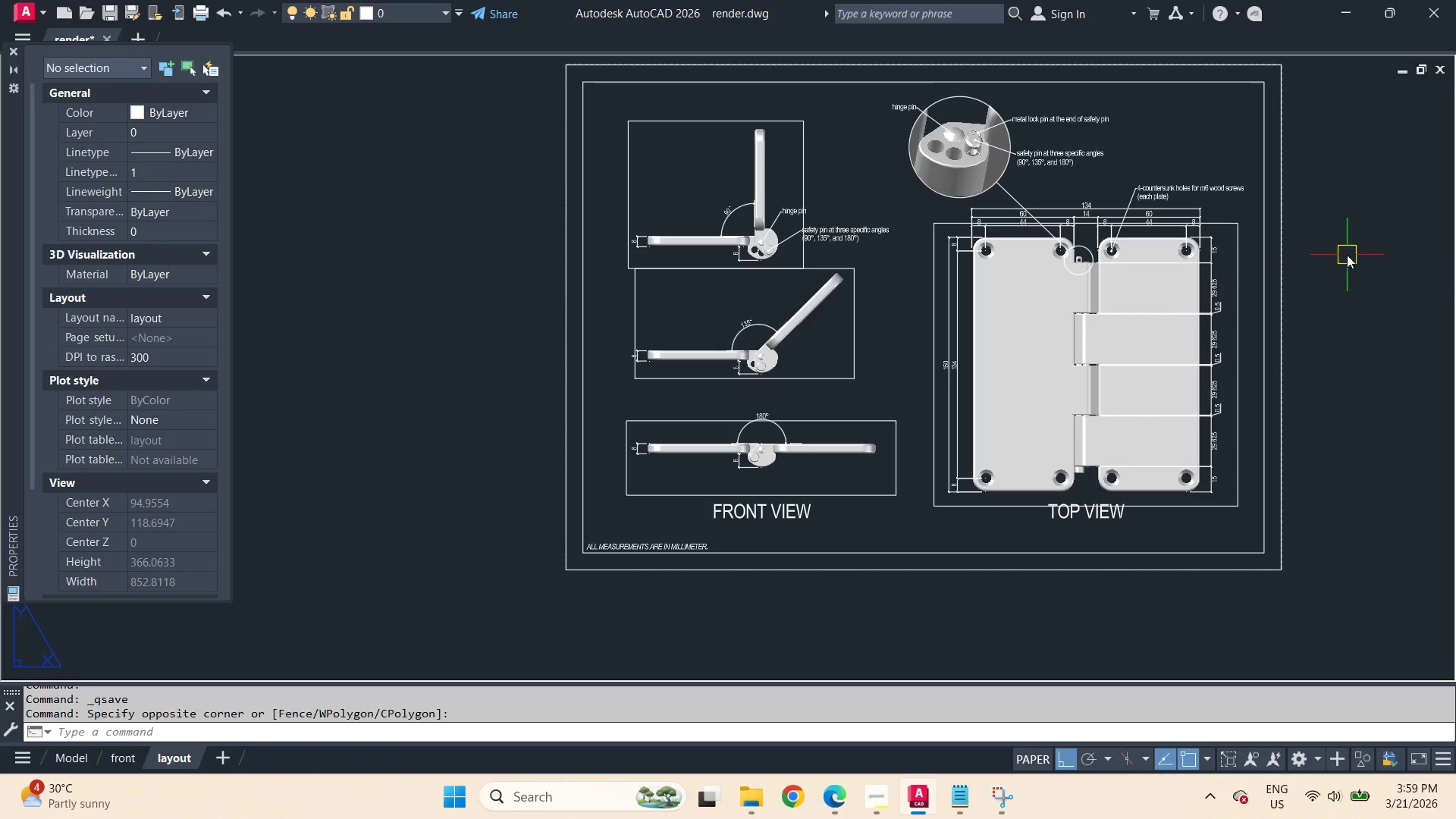 
double_click([1347, 255])
 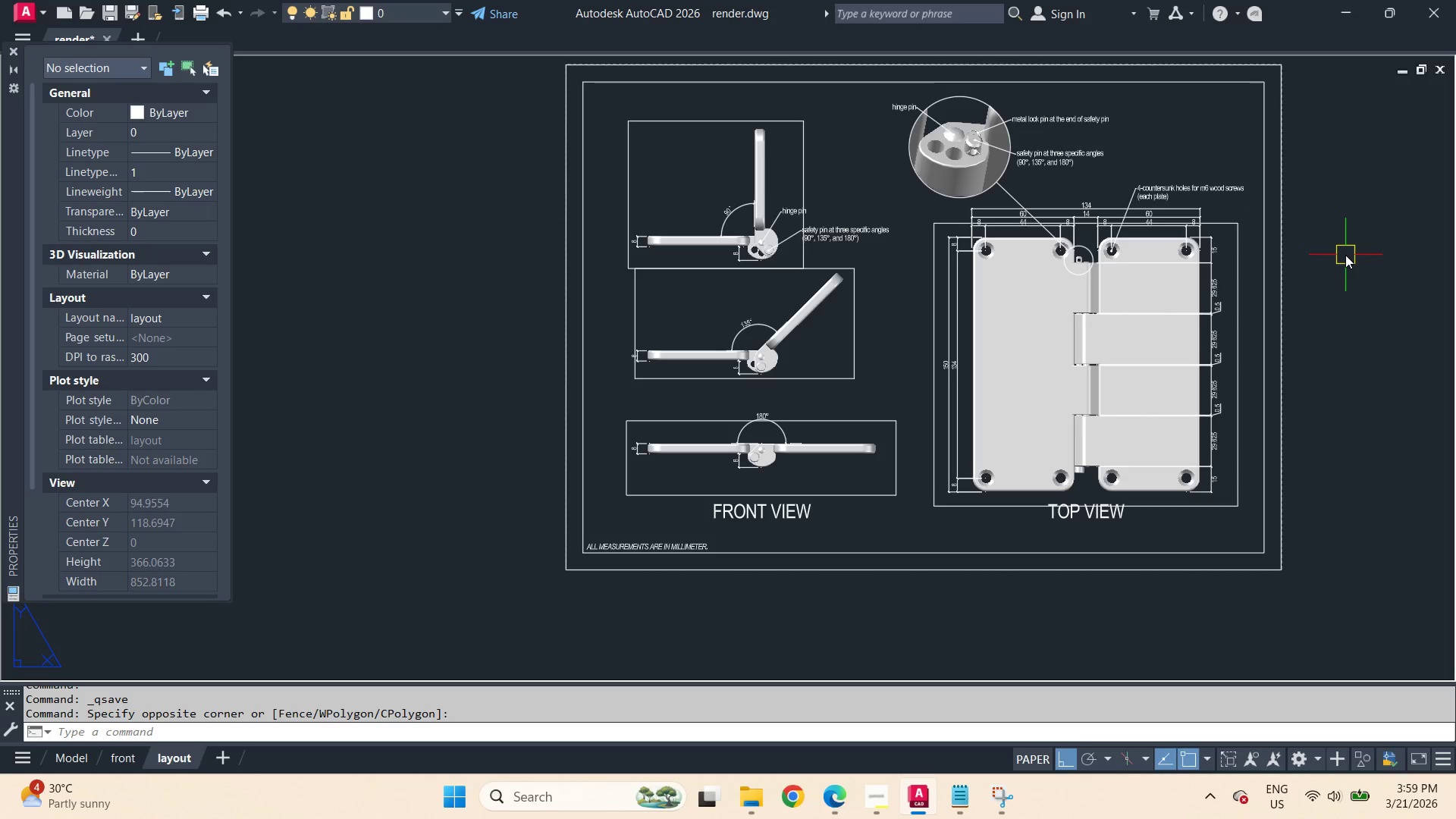 
key(Control+P)
 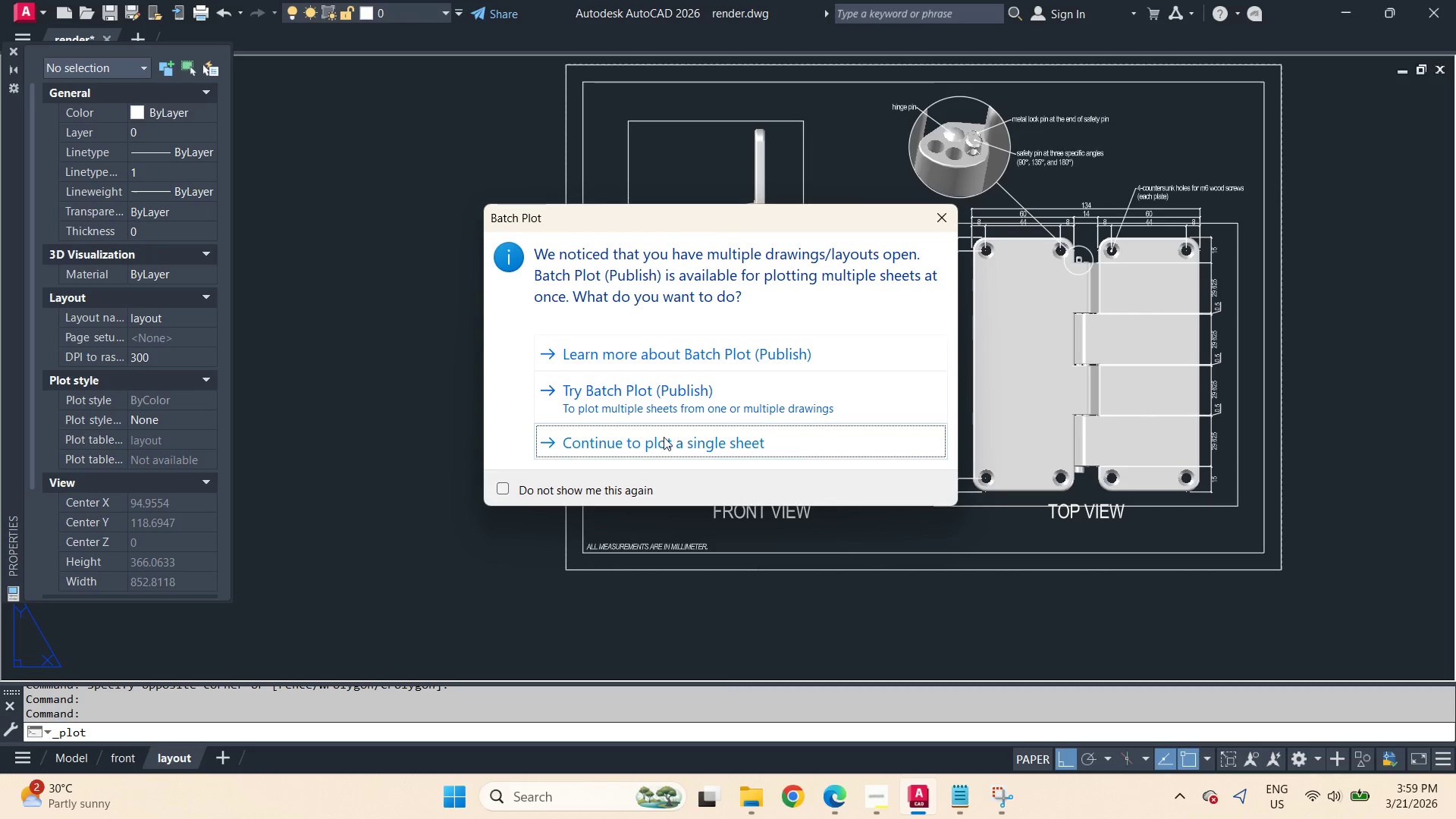 
left_click([661, 440])
 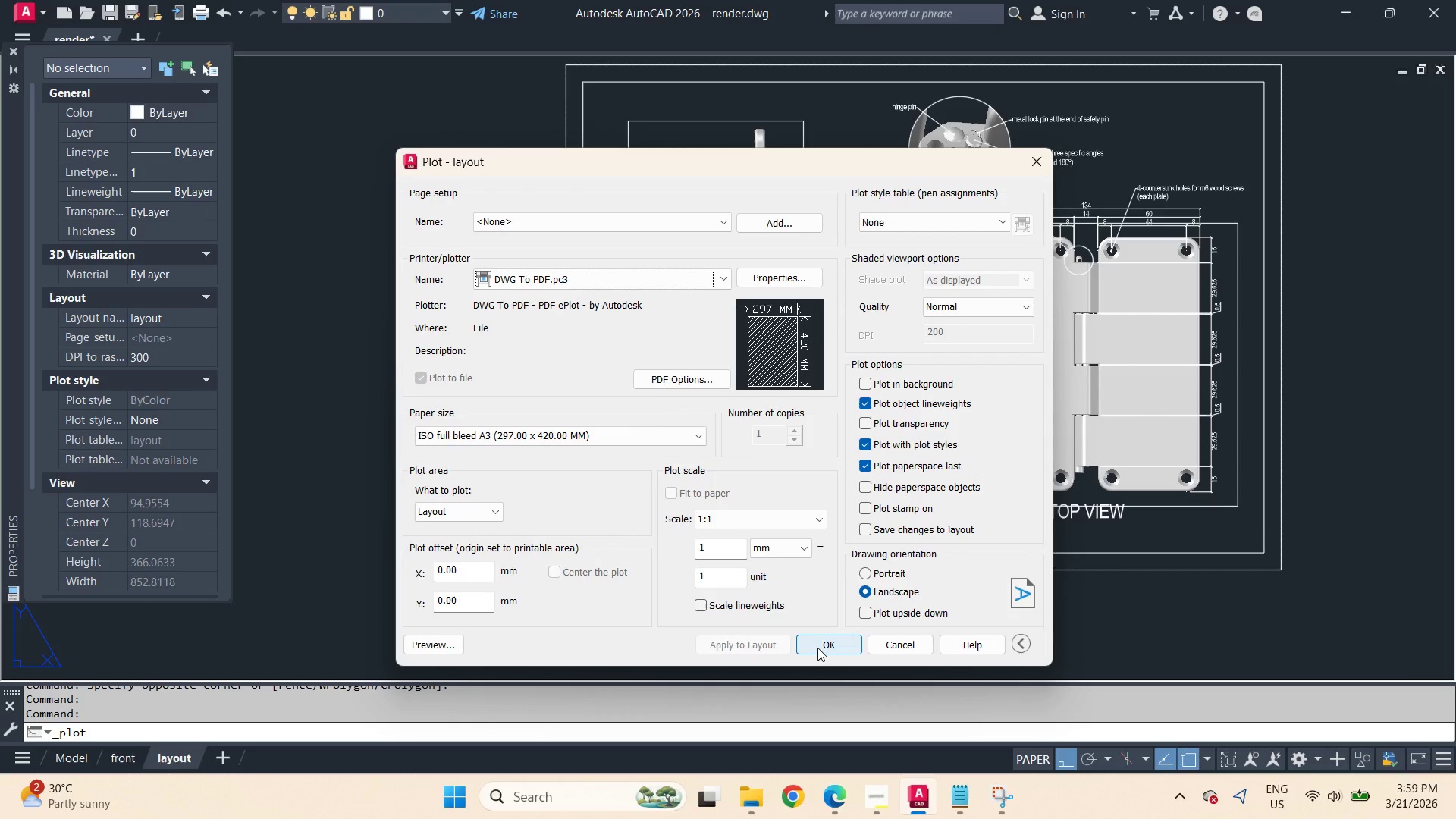 
wait(7.0)
 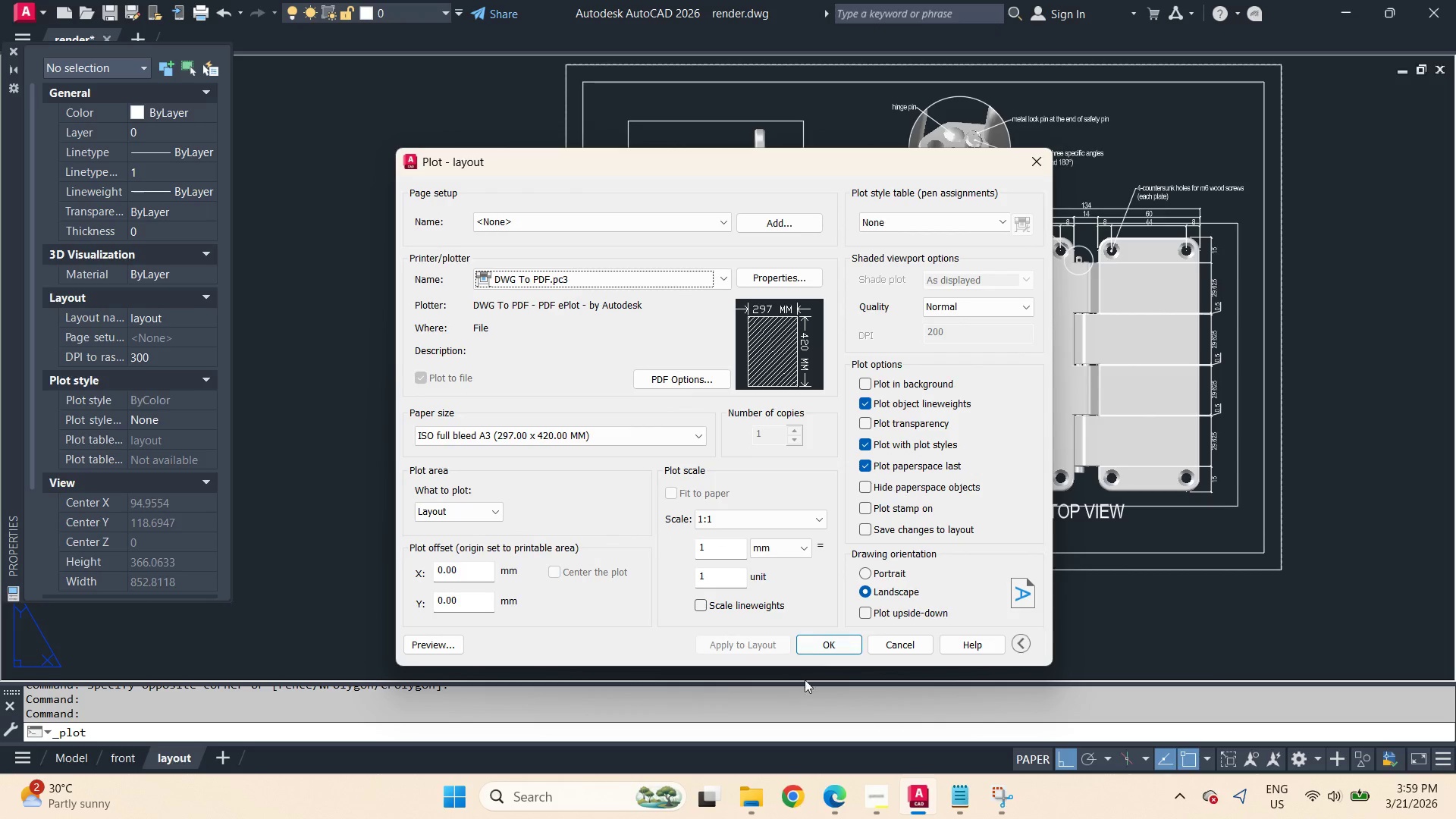 
left_click([817, 648])
 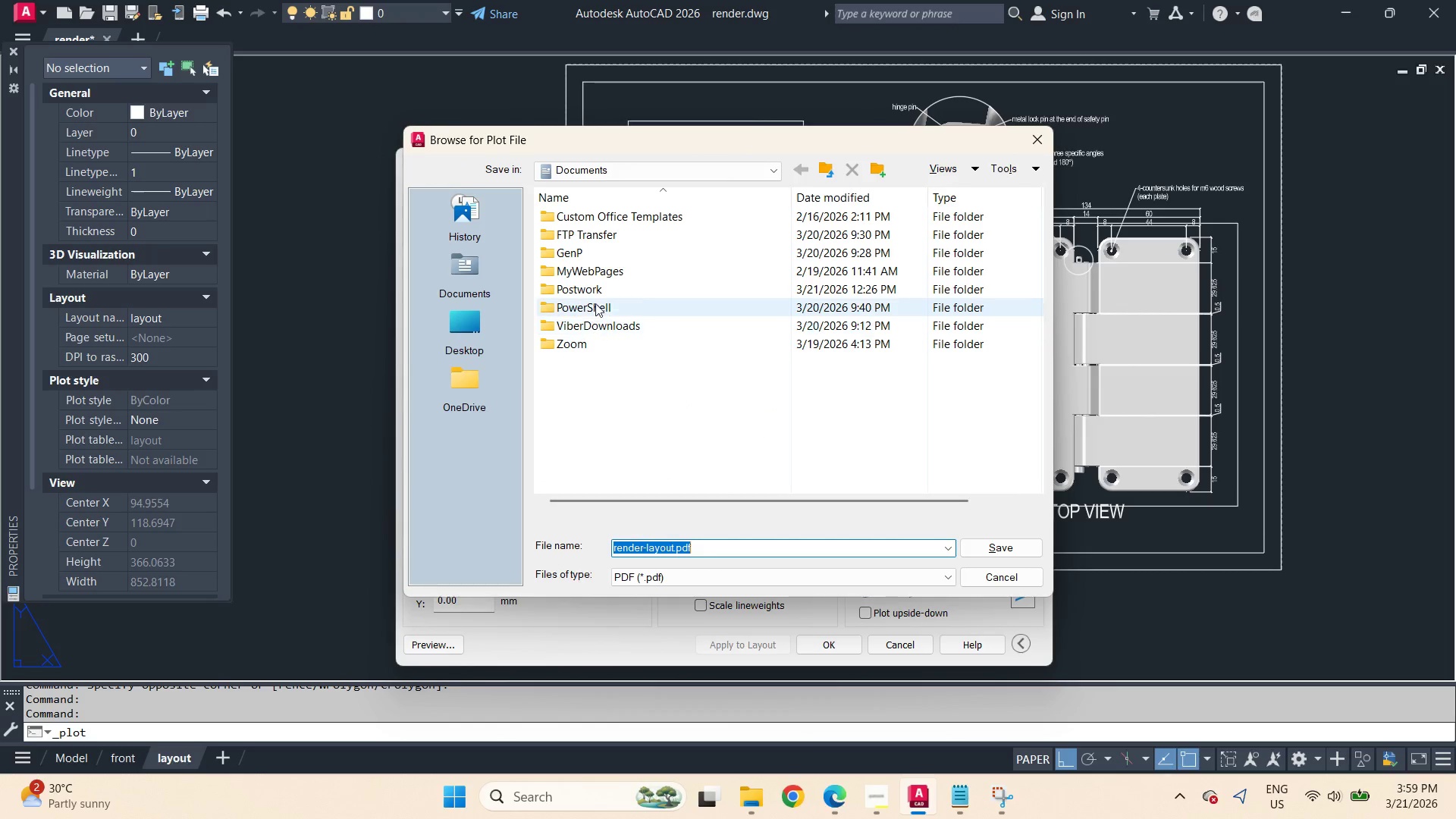 
left_click([596, 291])
 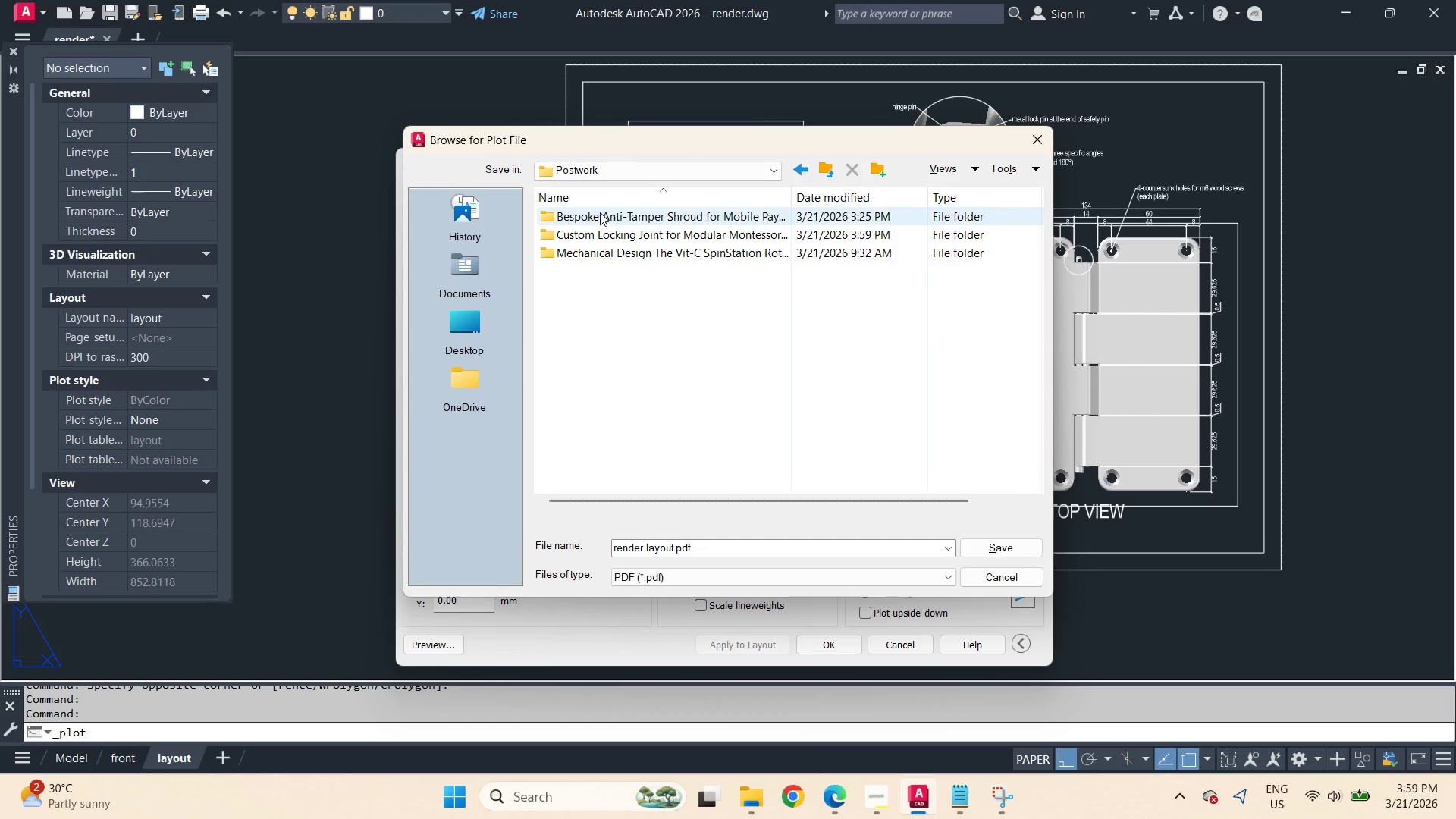 
double_click([600, 212])
 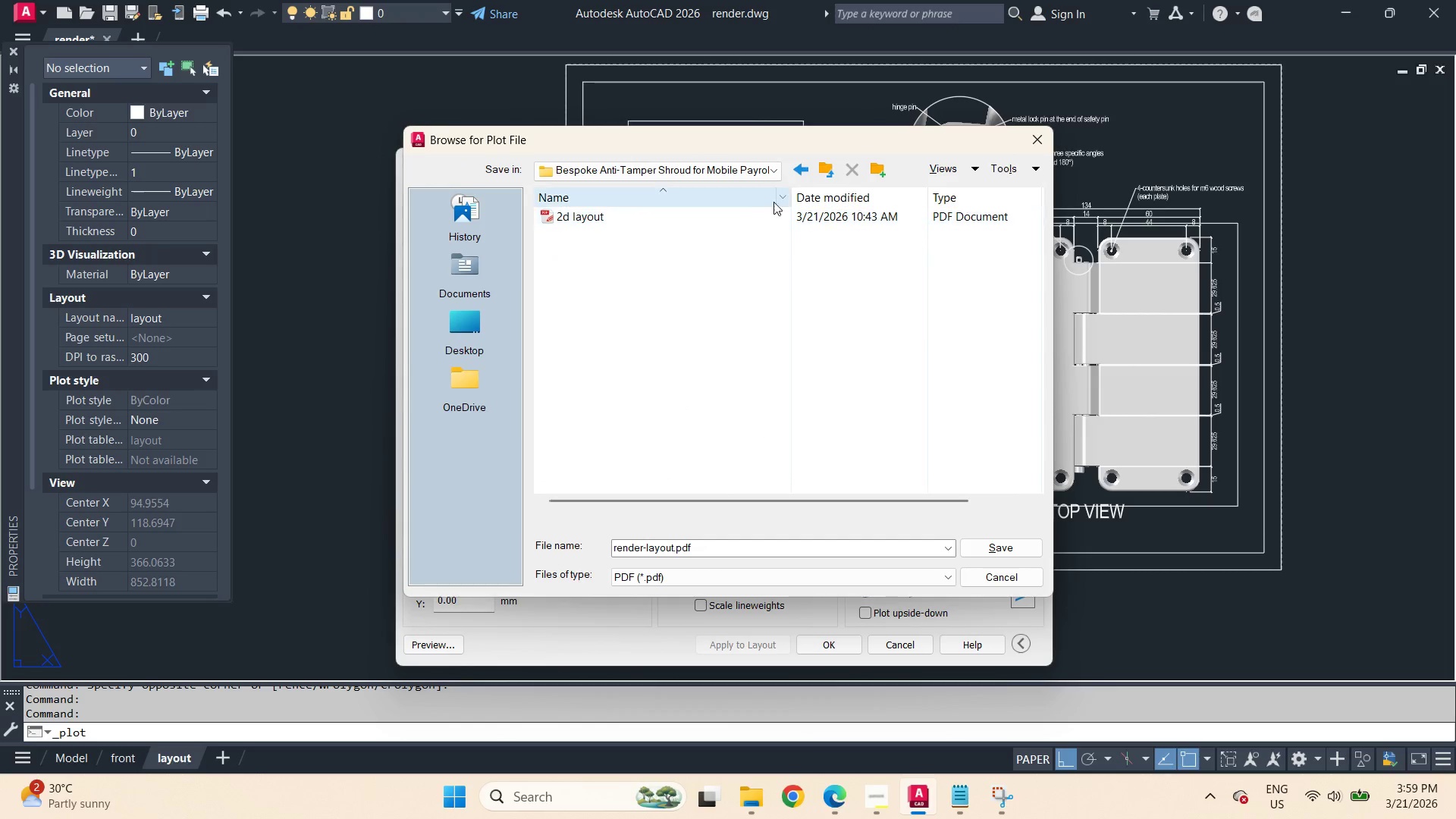 
left_click([803, 176])
 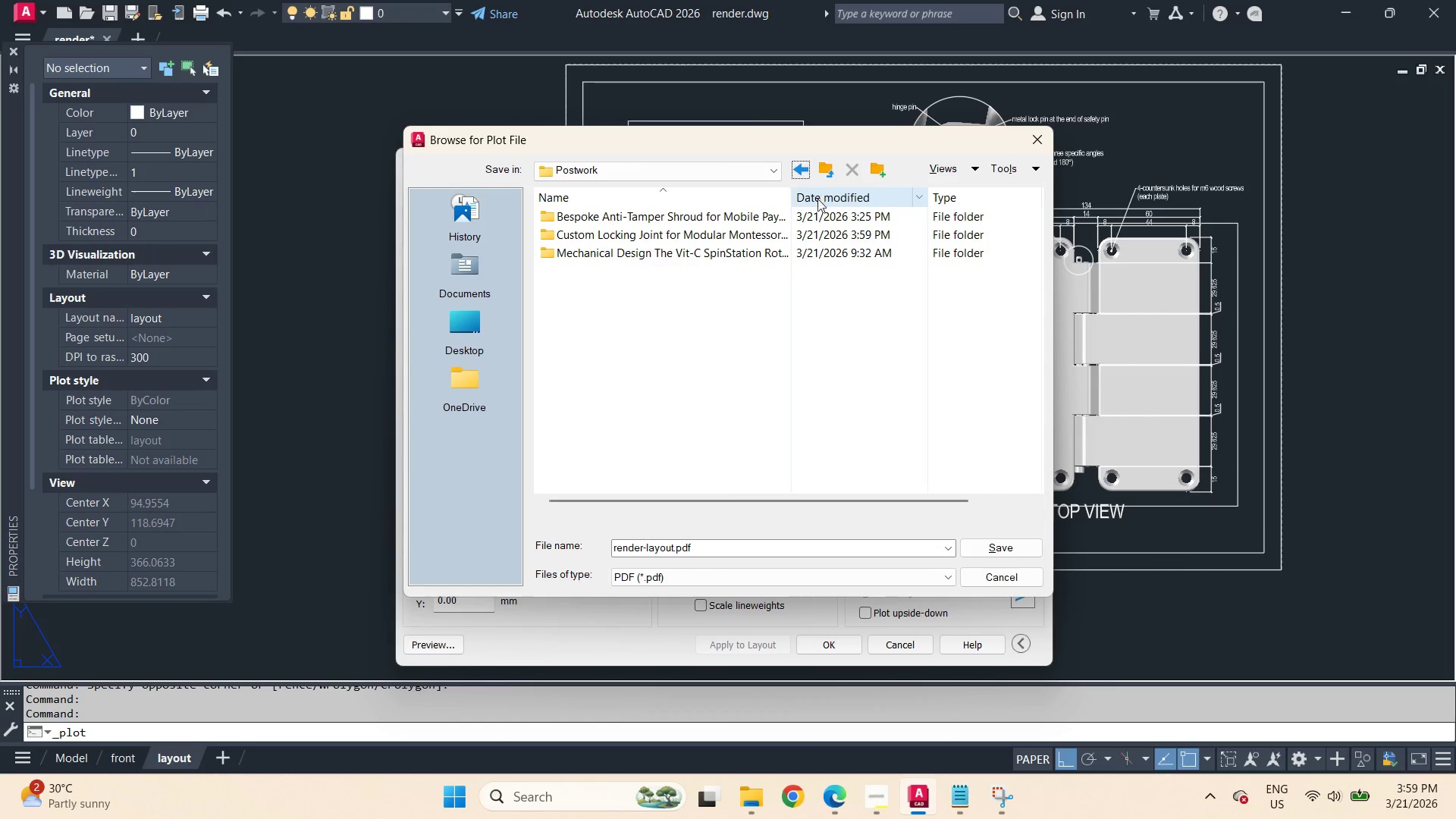 
left_click([821, 204])
 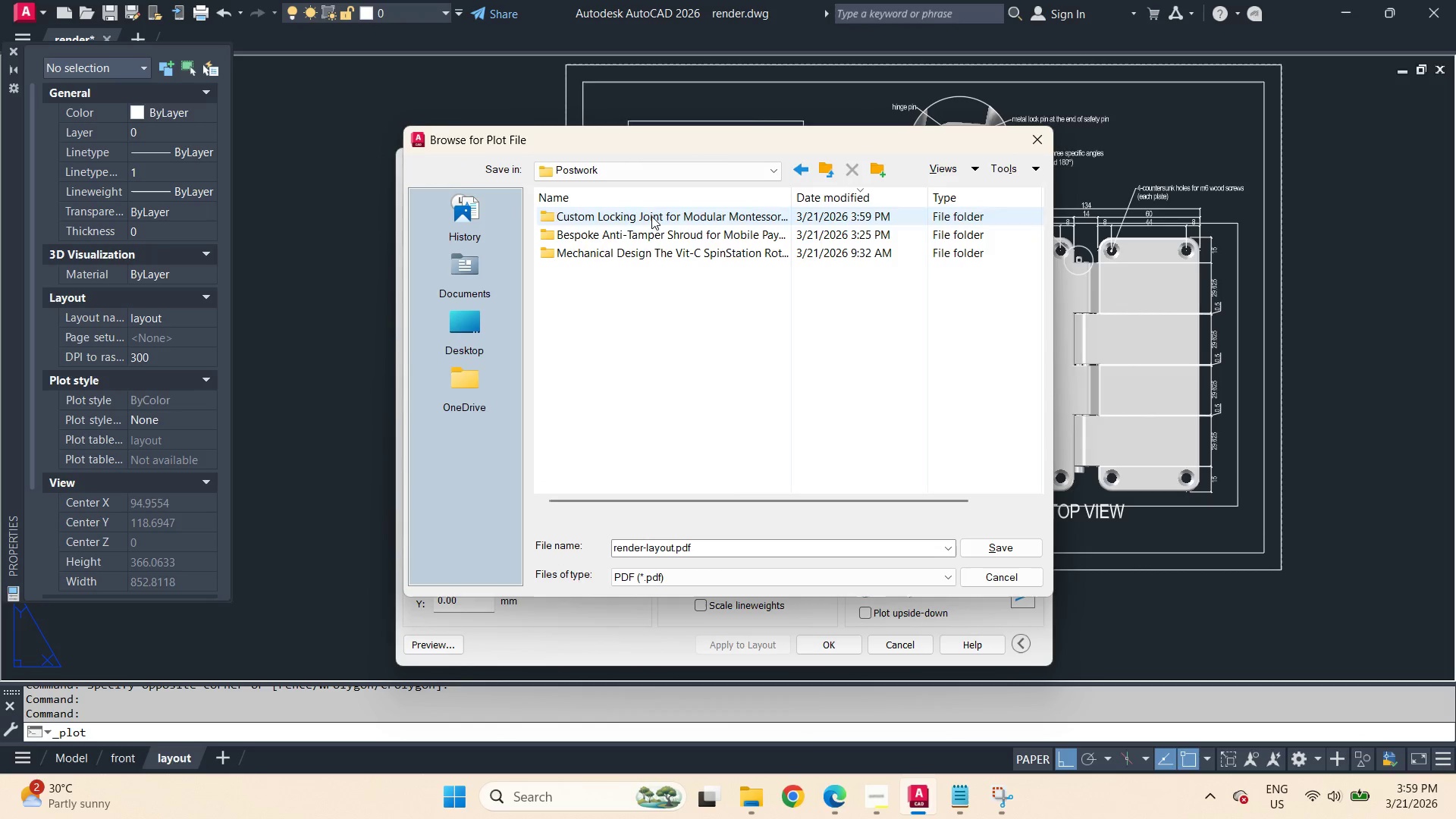 
double_click([651, 216])
 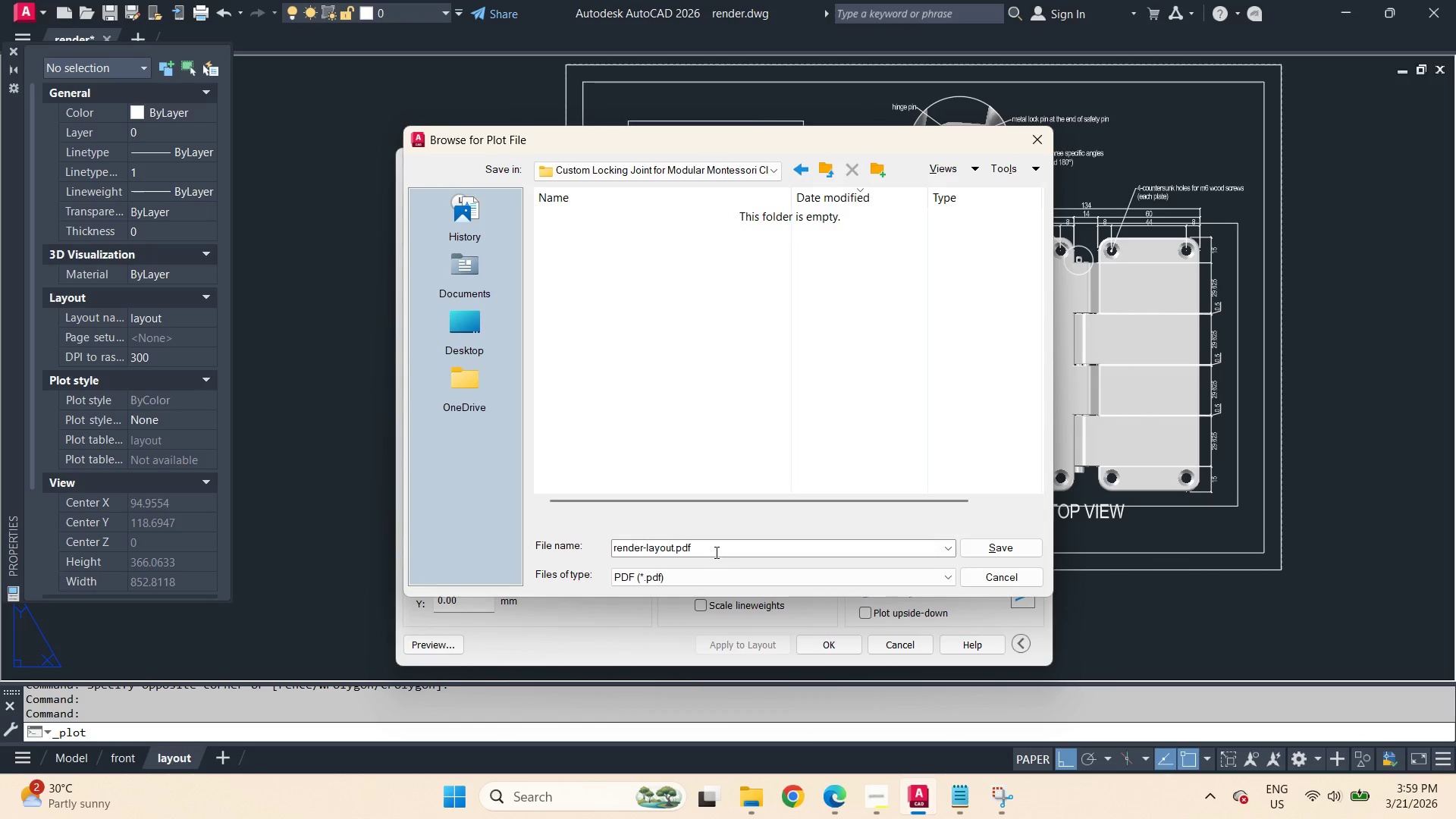 
left_click([661, 543])
 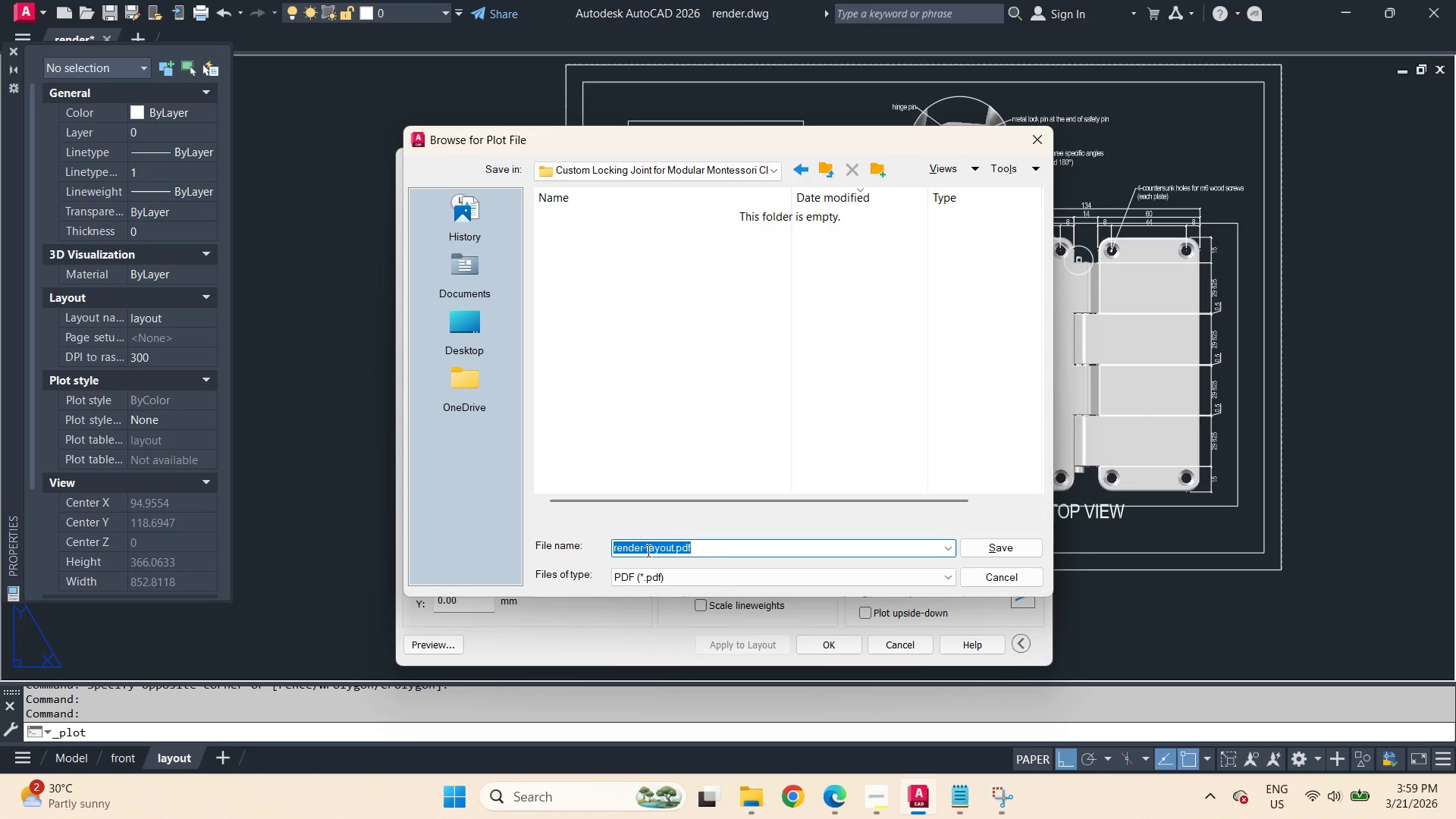 
left_click_drag(start_coordinate=[647, 551], to_coordinate=[587, 539])
 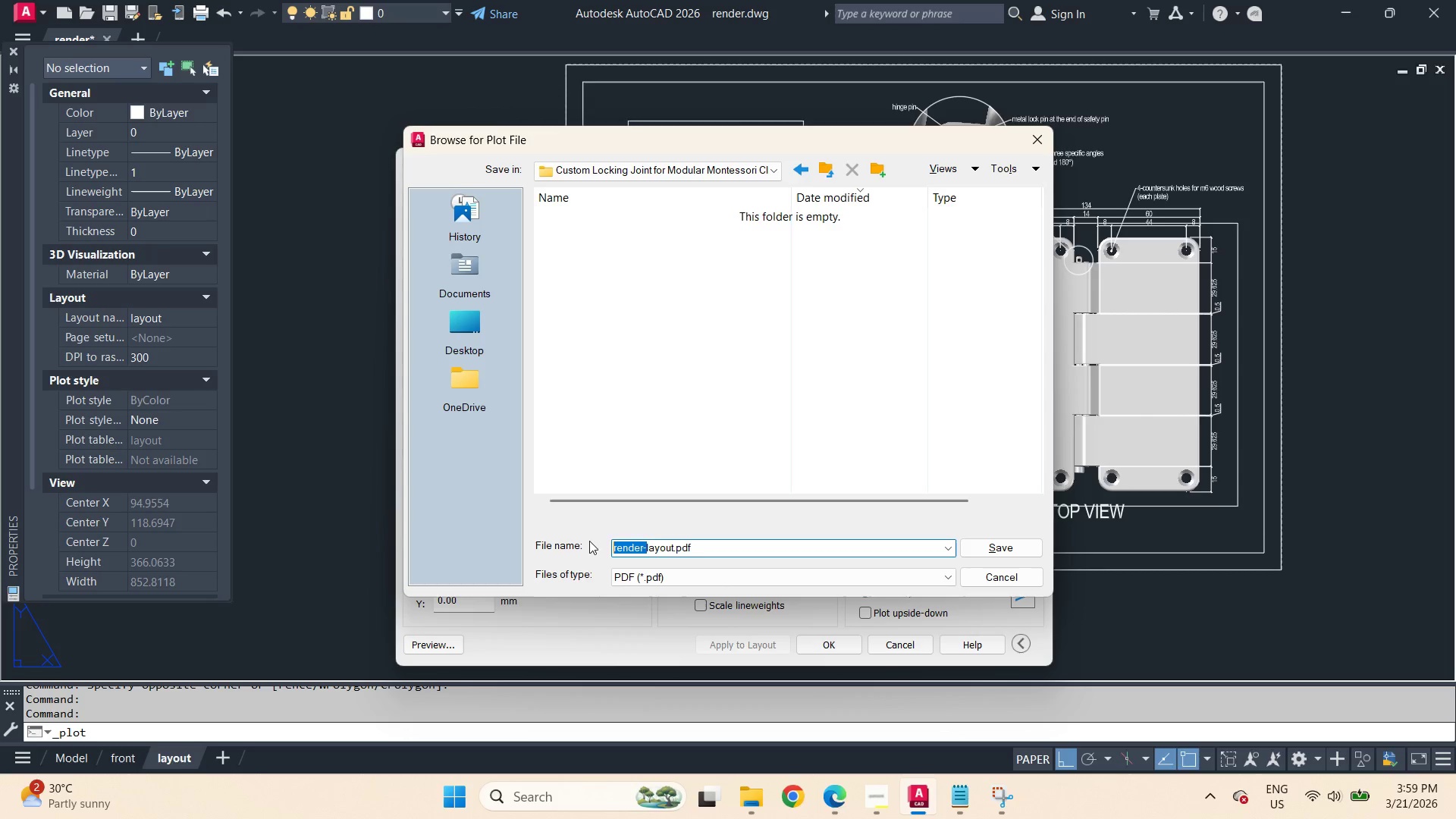 
key(Backspace)
 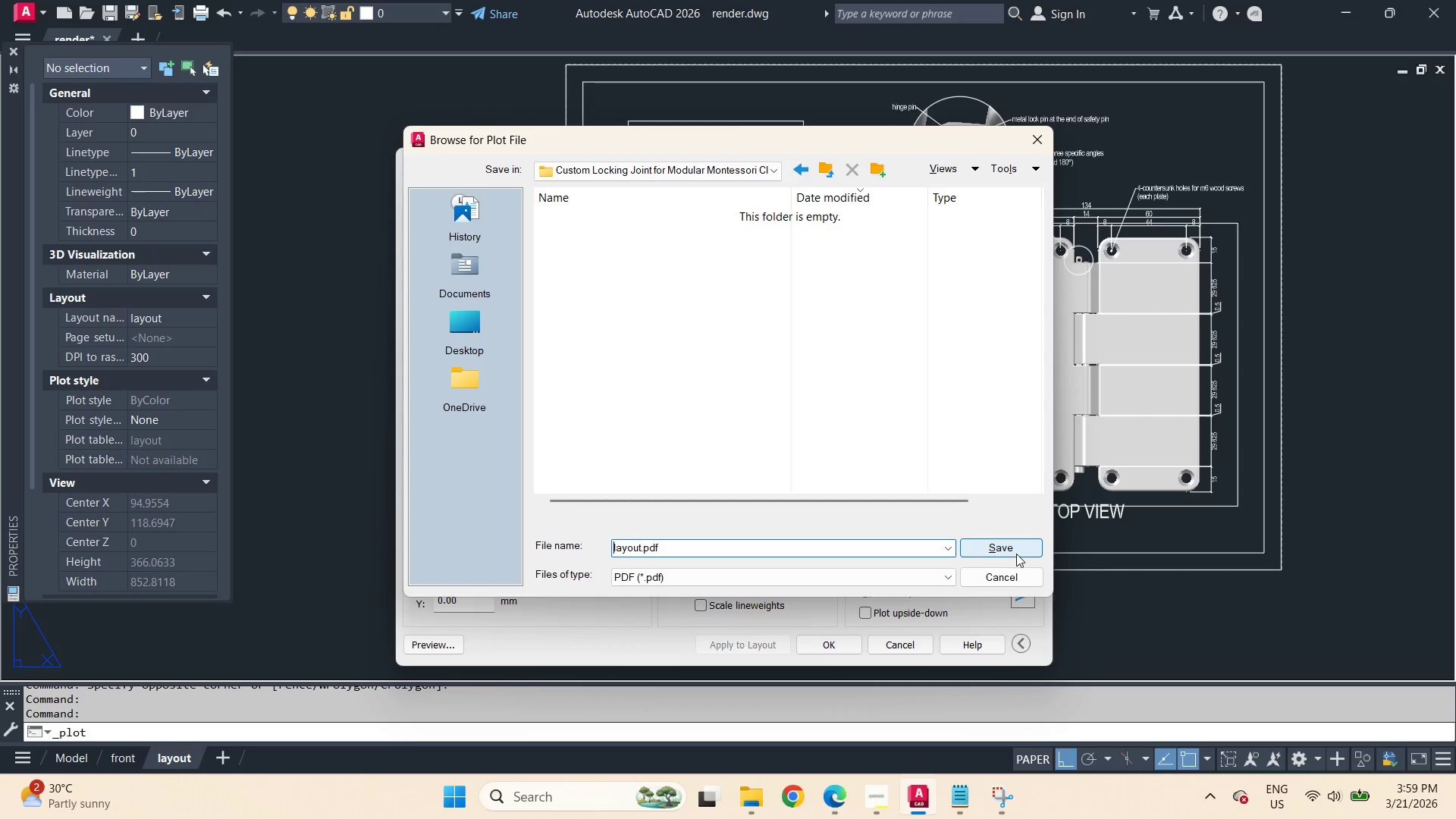 
left_click([1016, 554])
 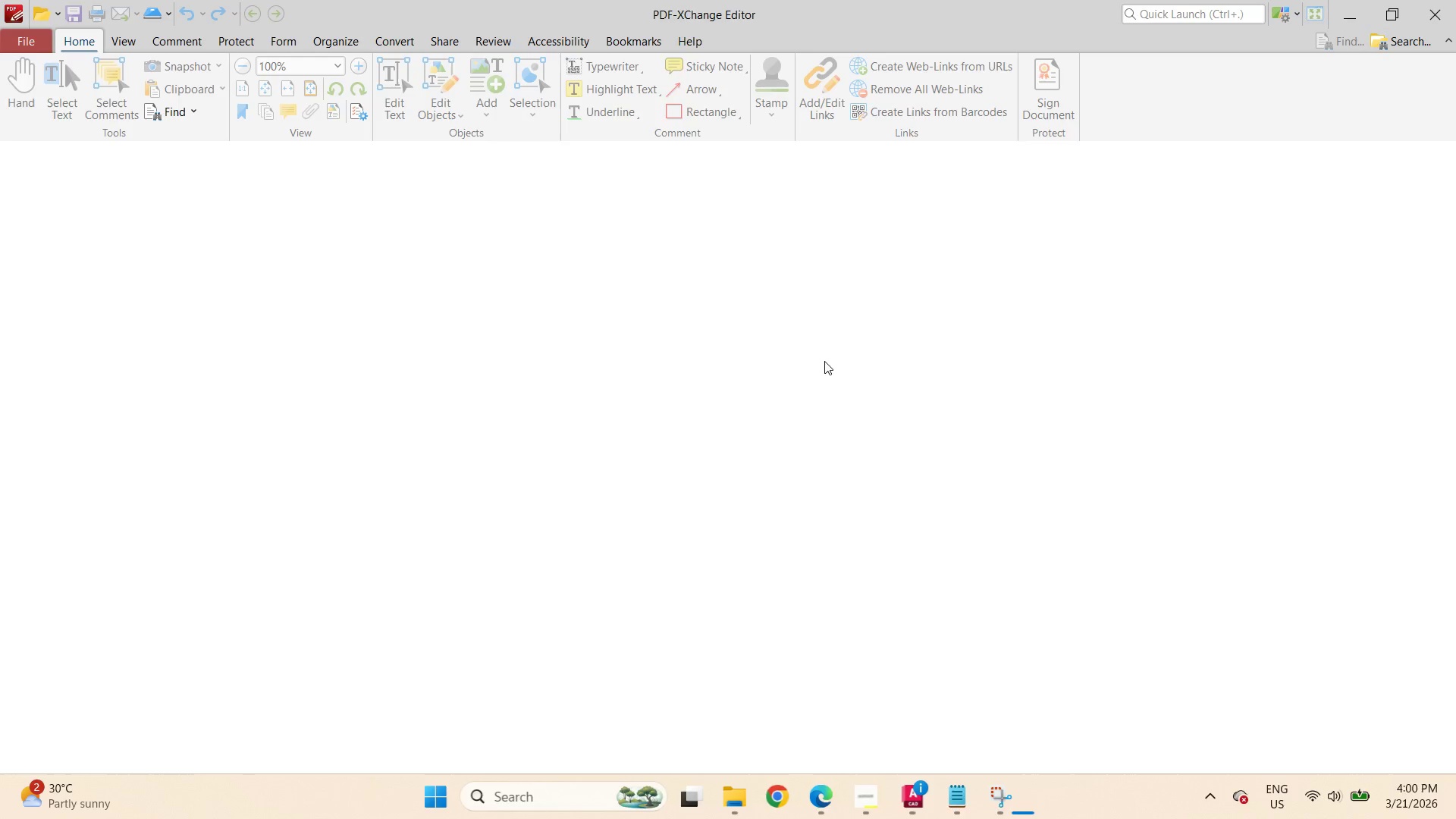 
wait(6.0)
 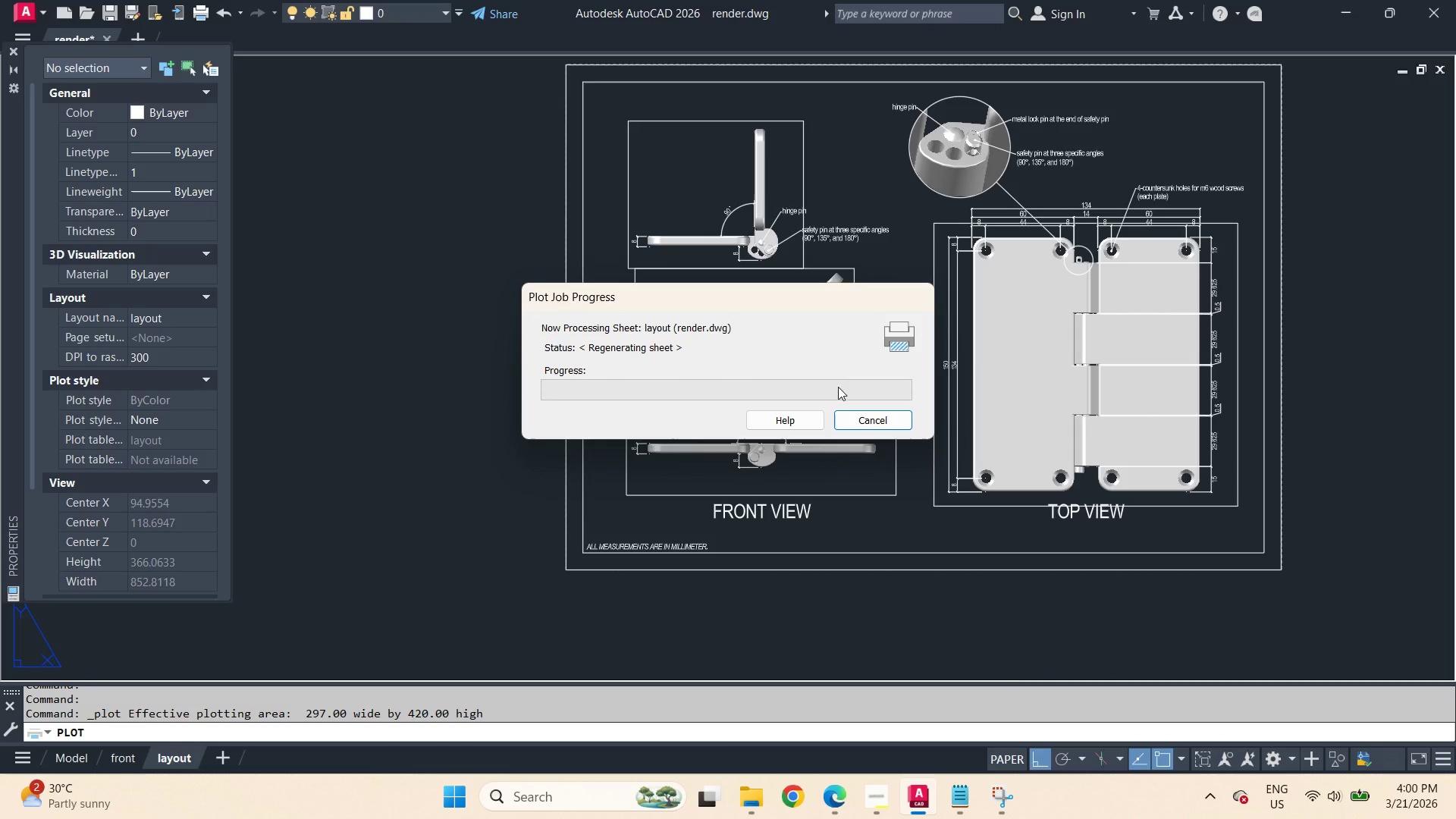 
left_click_drag(start_coordinate=[683, 576], to_coordinate=[685, 466])
 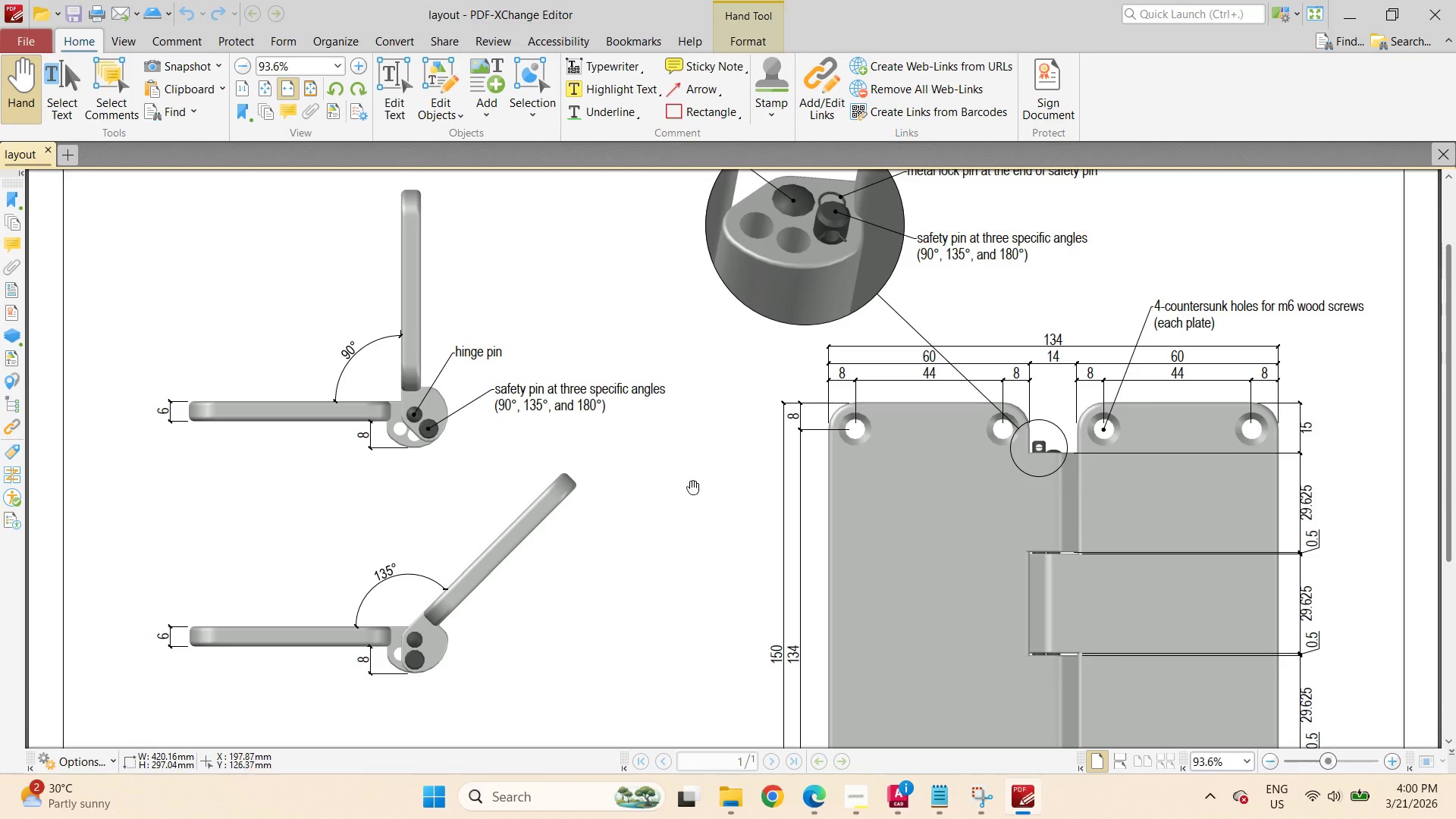 
left_click_drag(start_coordinate=[700, 518], to_coordinate=[682, 585])
 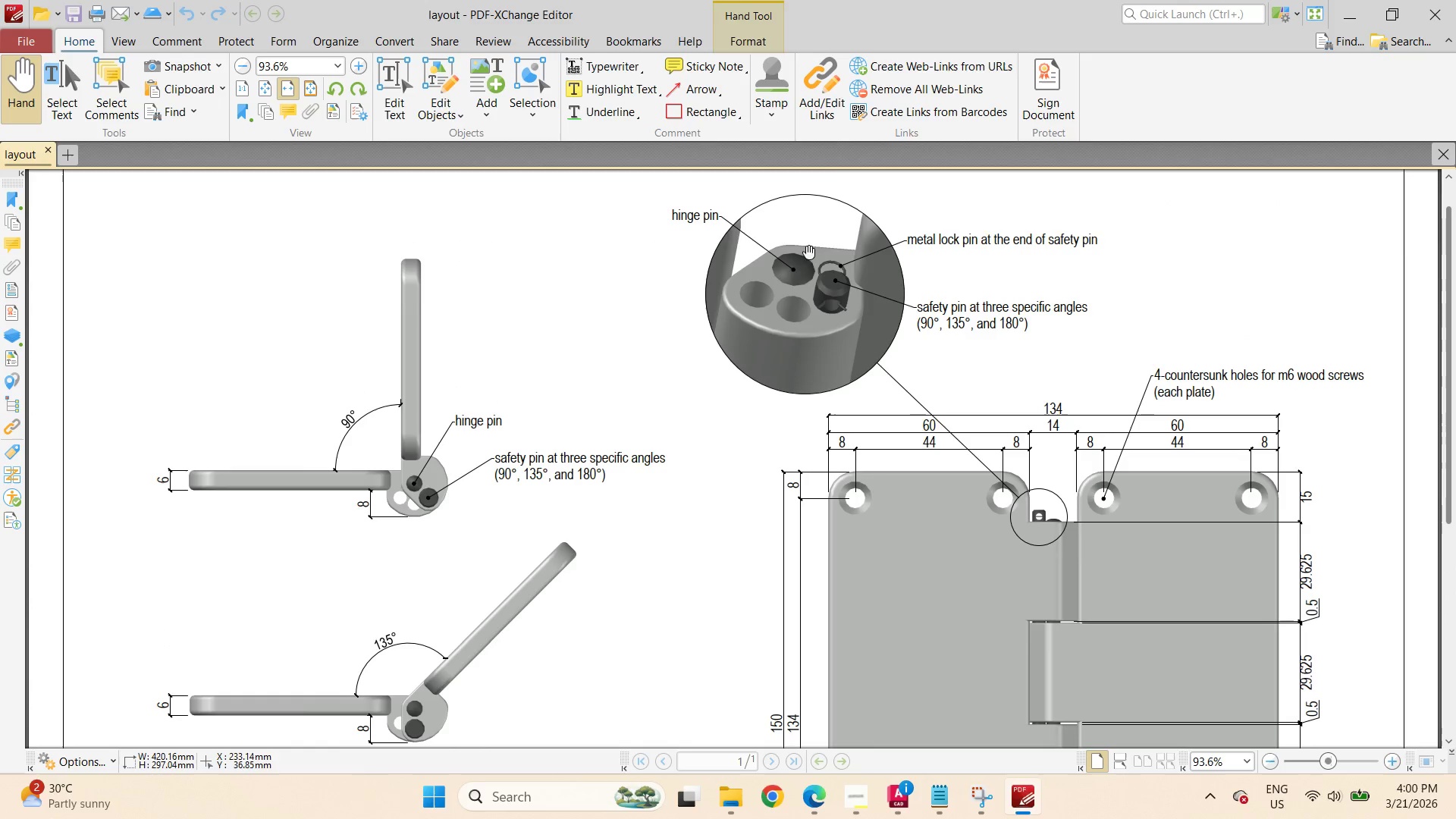 
hold_key(key=ControlLeft, duration=2.53)
scroll: coordinate [805, 224], scroll_direction: up, amount: 5.0
 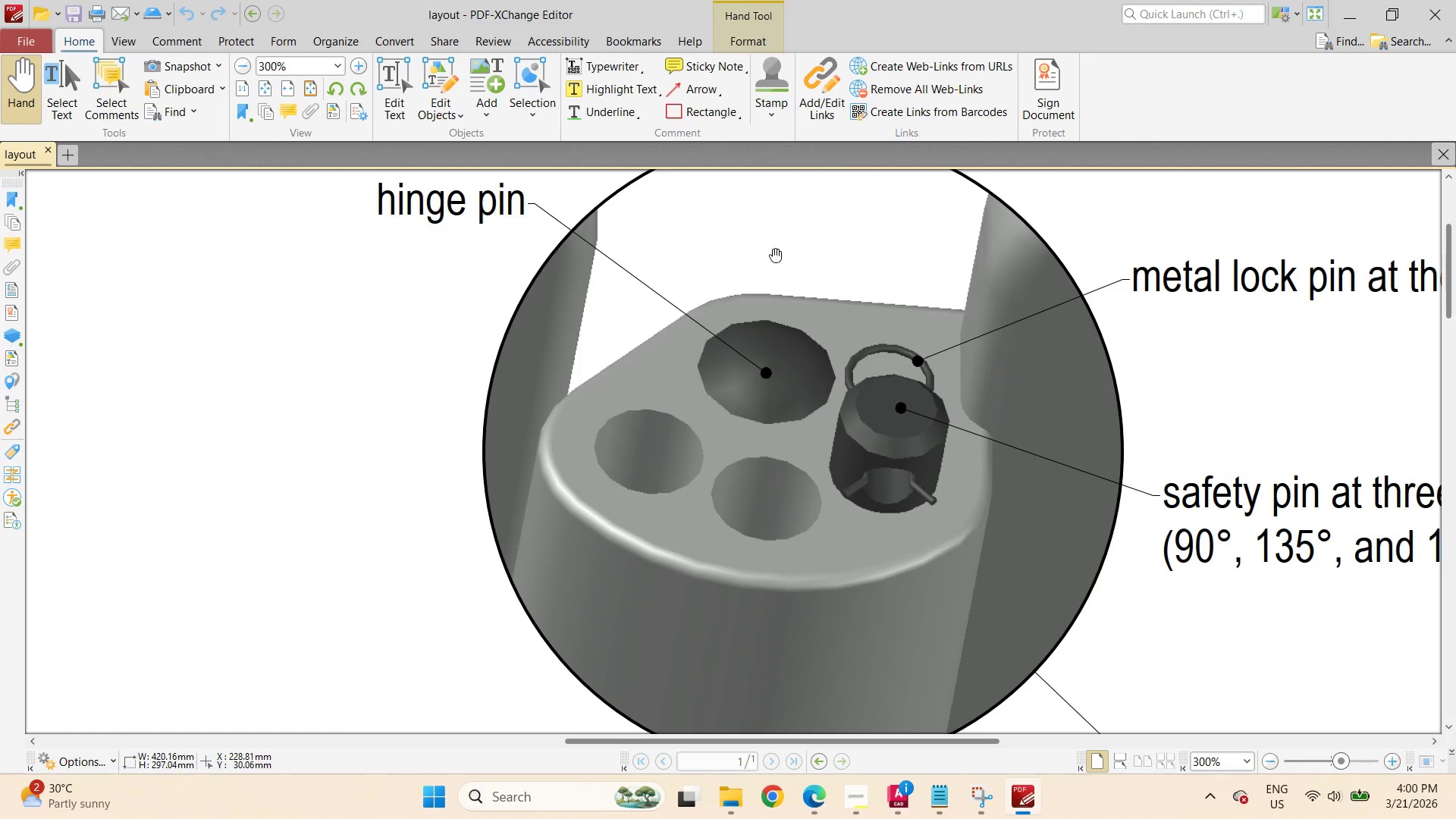 
left_click_drag(start_coordinate=[1027, 485], to_coordinate=[956, 428])
 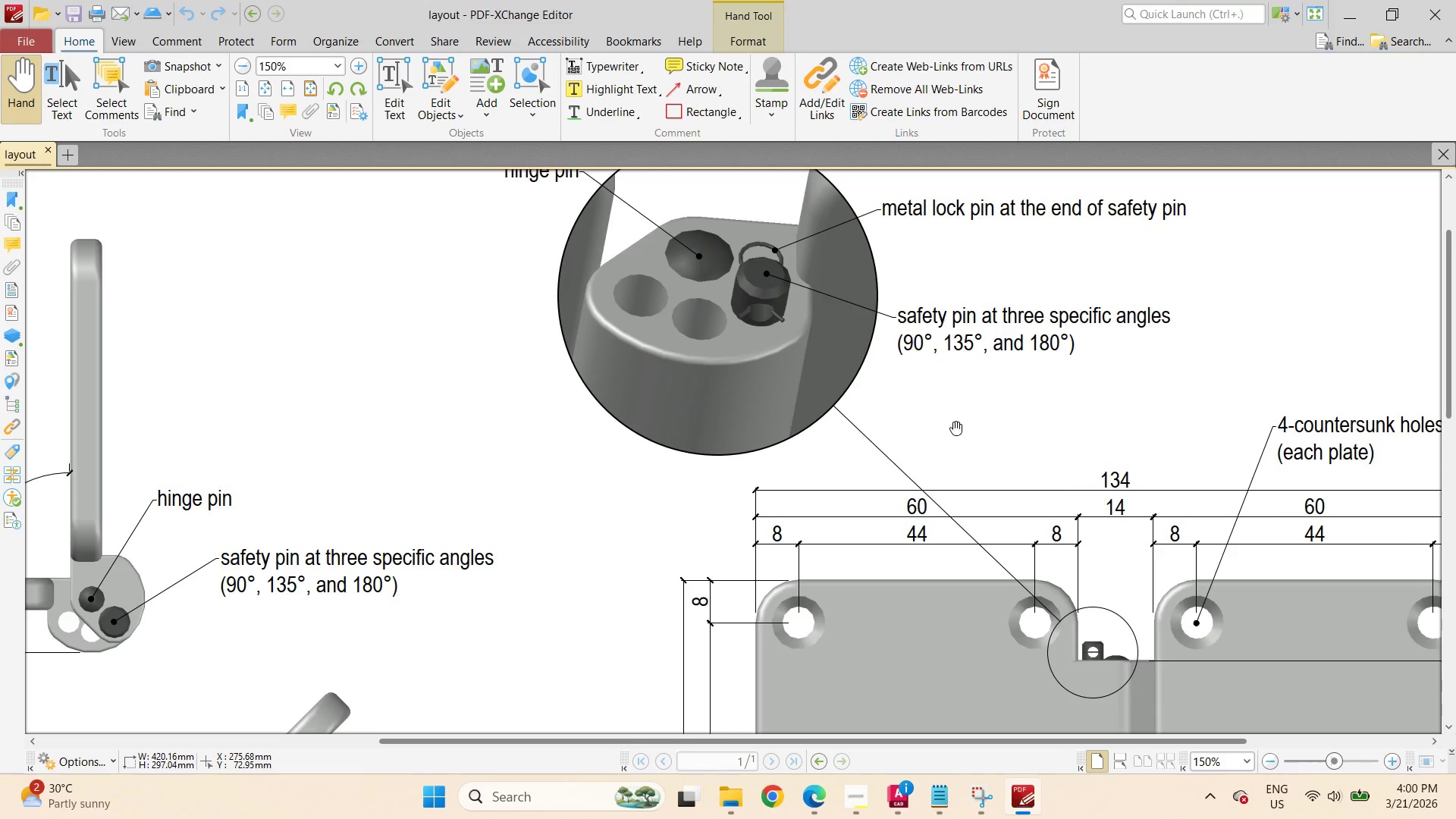 
scroll: coordinate [775, 255], scroll_direction: down, amount: 2.0
 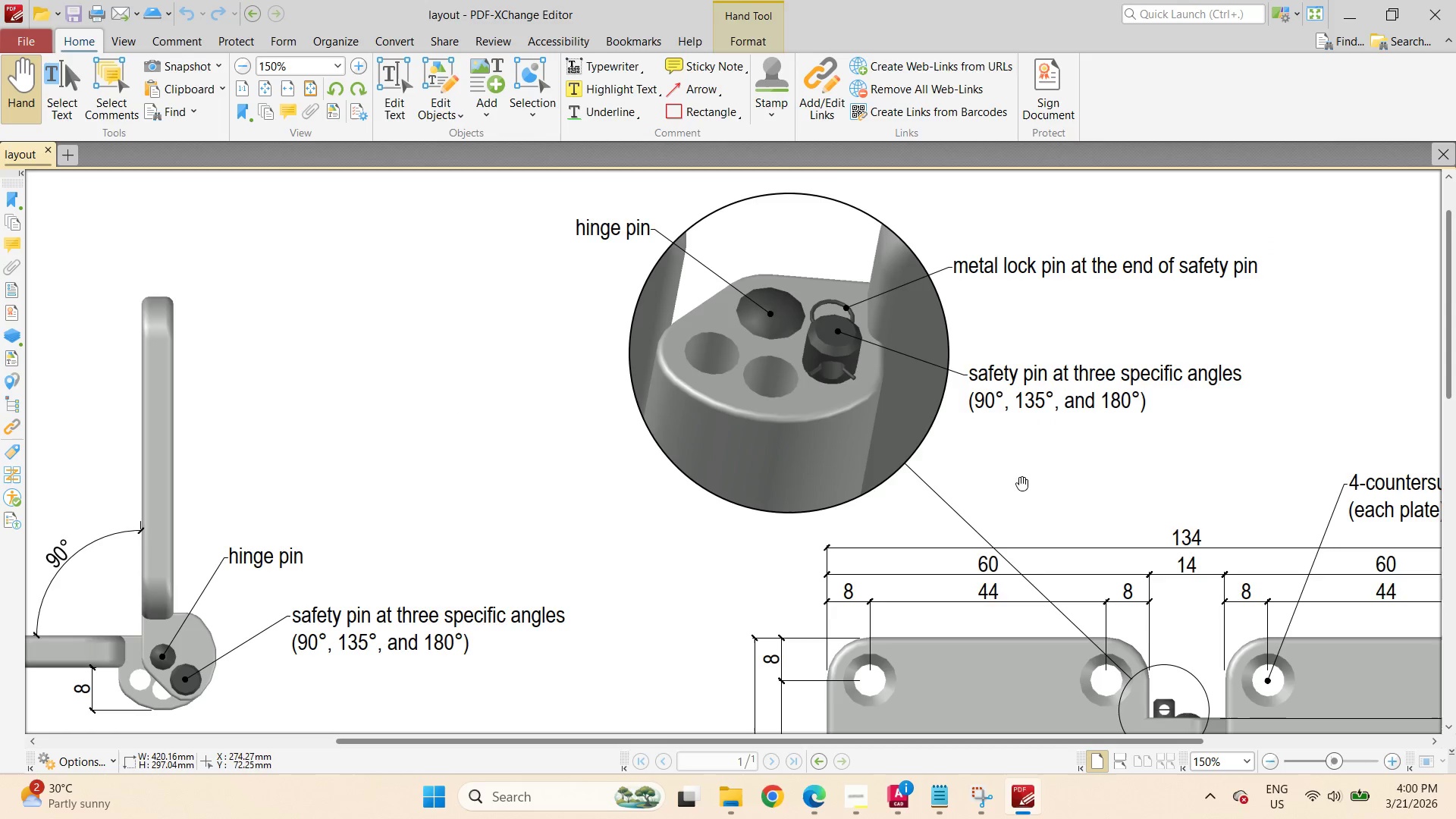 
hold_key(key=ControlLeft, duration=0.81)
 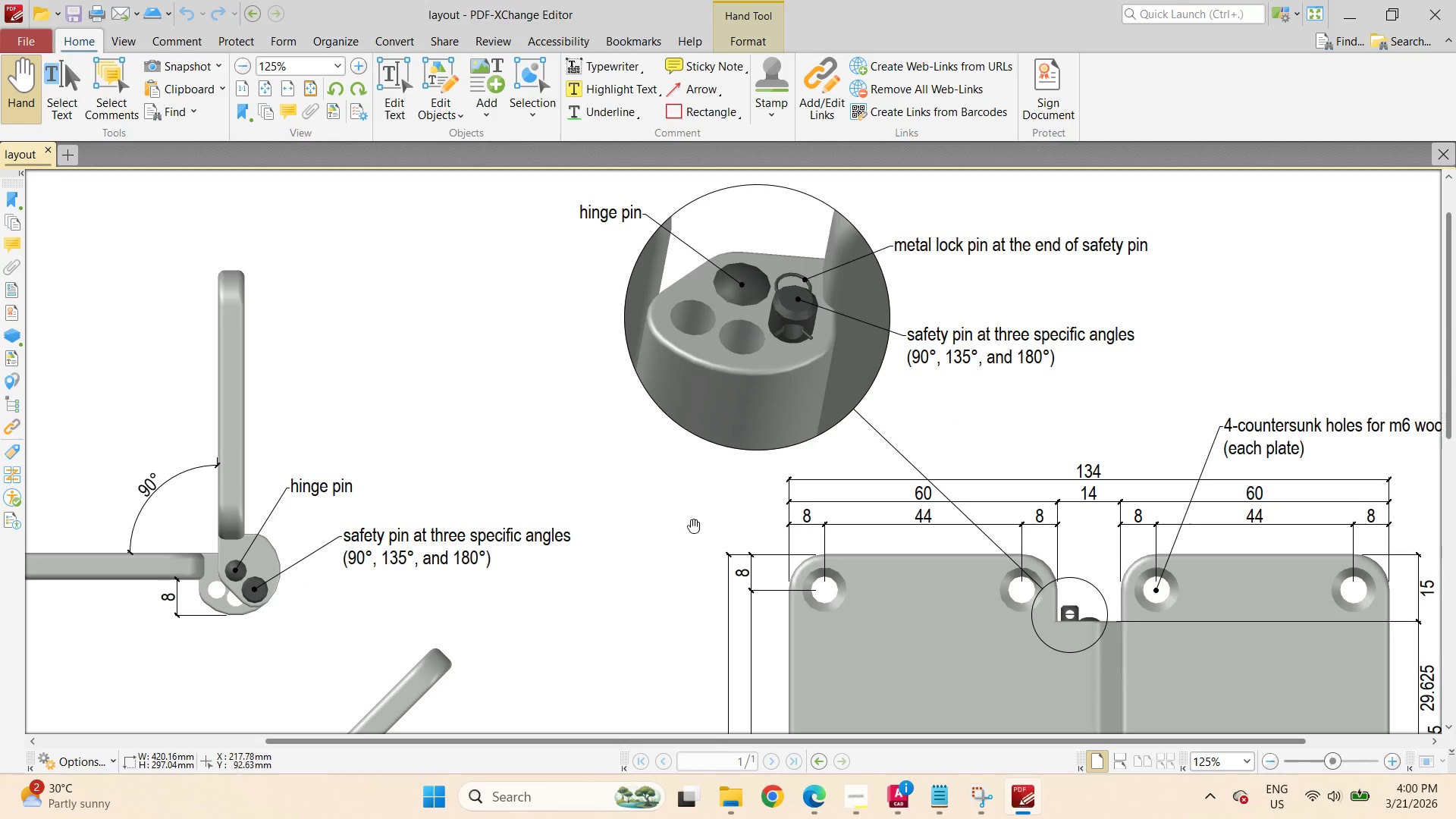 
left_click_drag(start_coordinate=[679, 582], to_coordinate=[729, 322])
 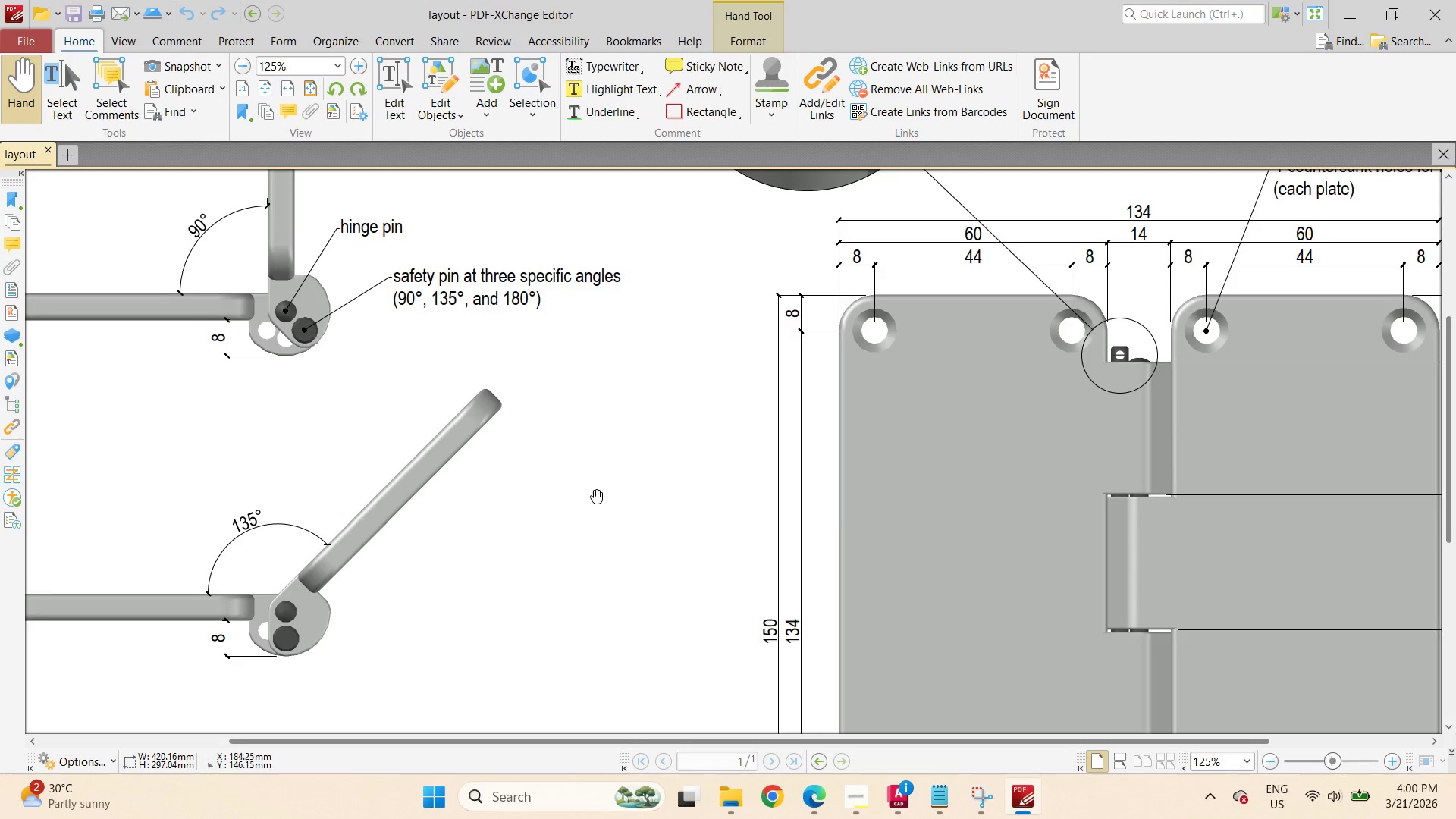 
scroll: coordinate [956, 428], scroll_direction: down, amount: 1.0
 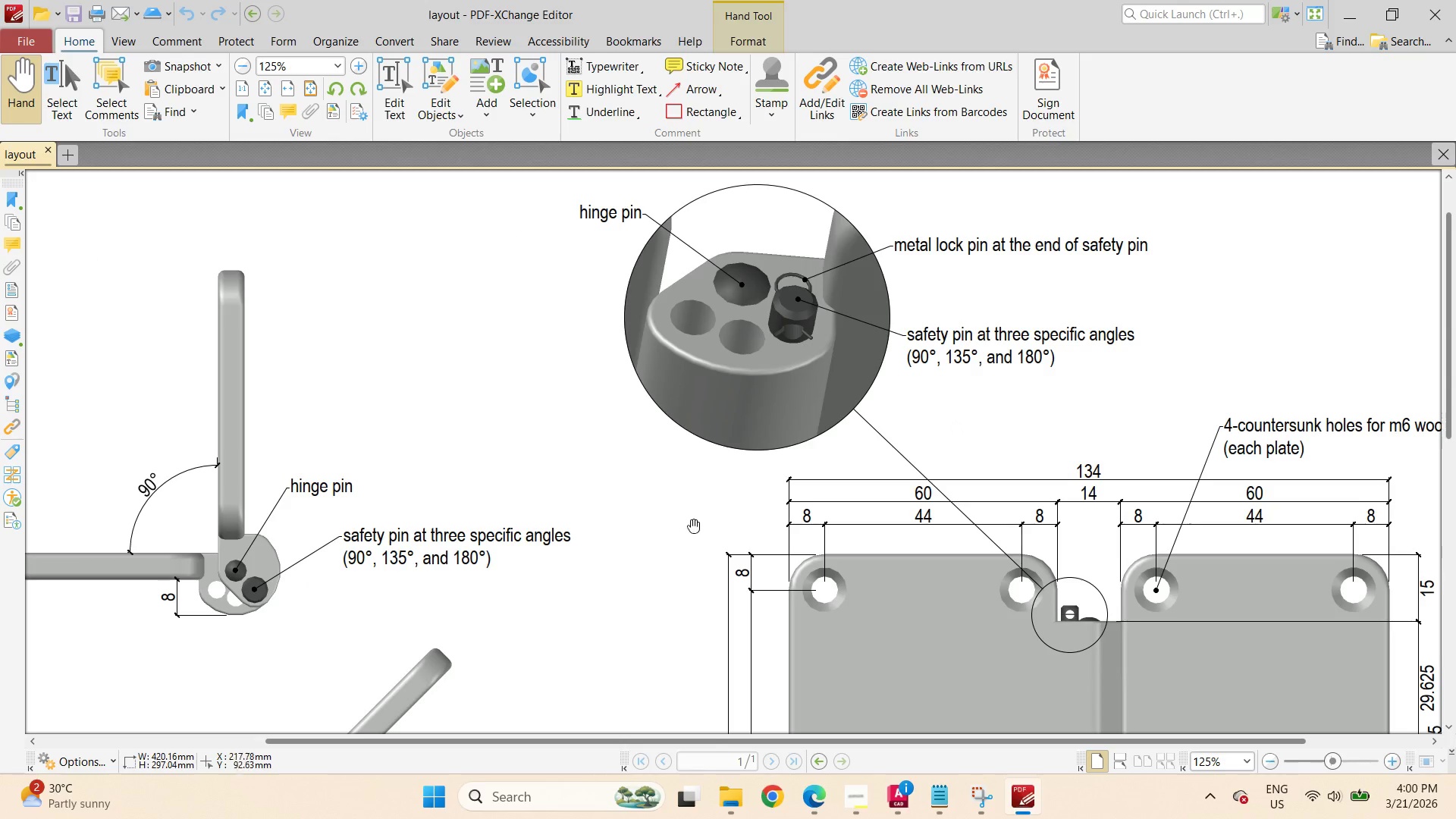 
left_click_drag(start_coordinate=[557, 517], to_coordinate=[771, 264])
 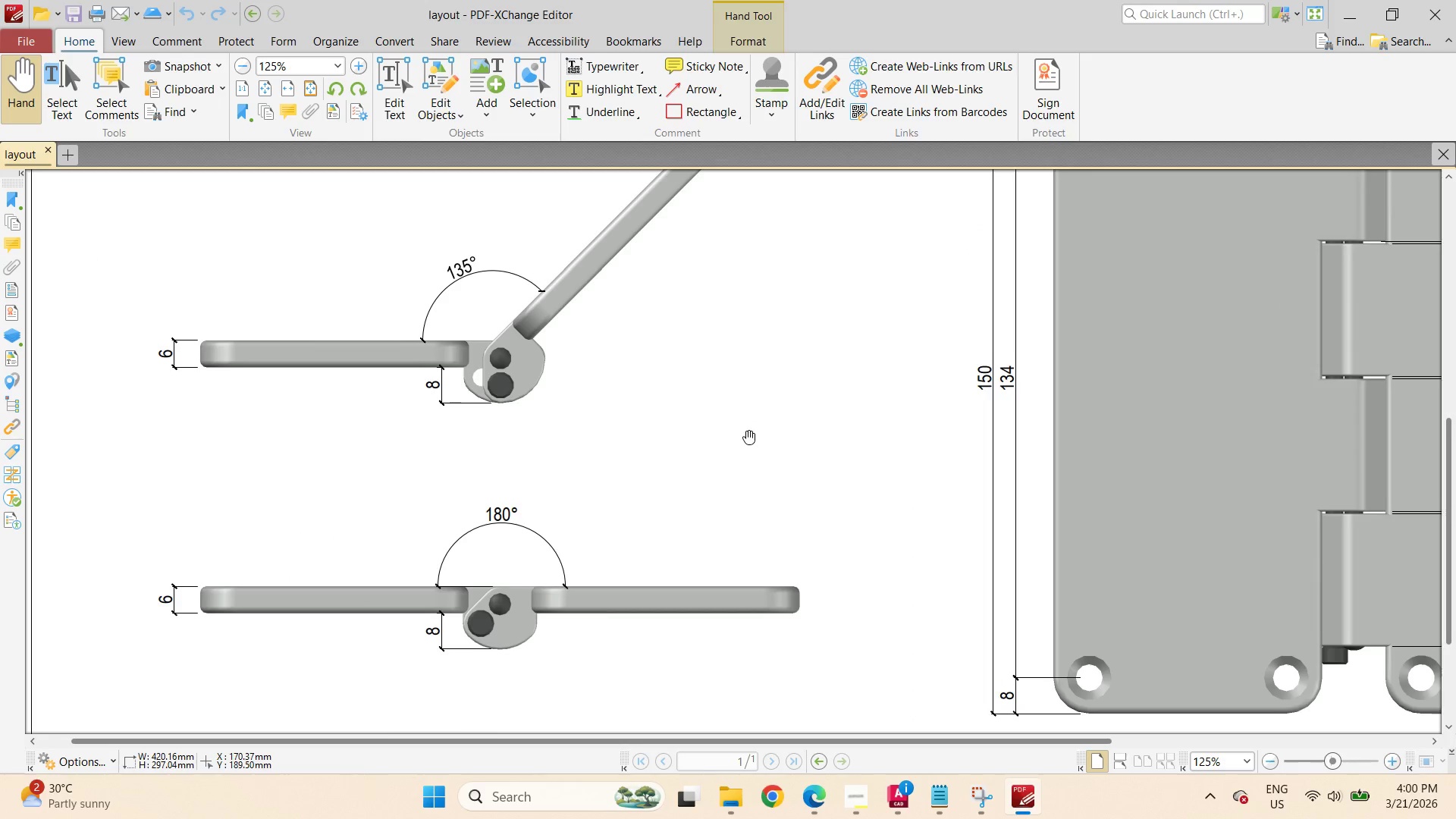 
left_click_drag(start_coordinate=[748, 437], to_coordinate=[677, 639])
 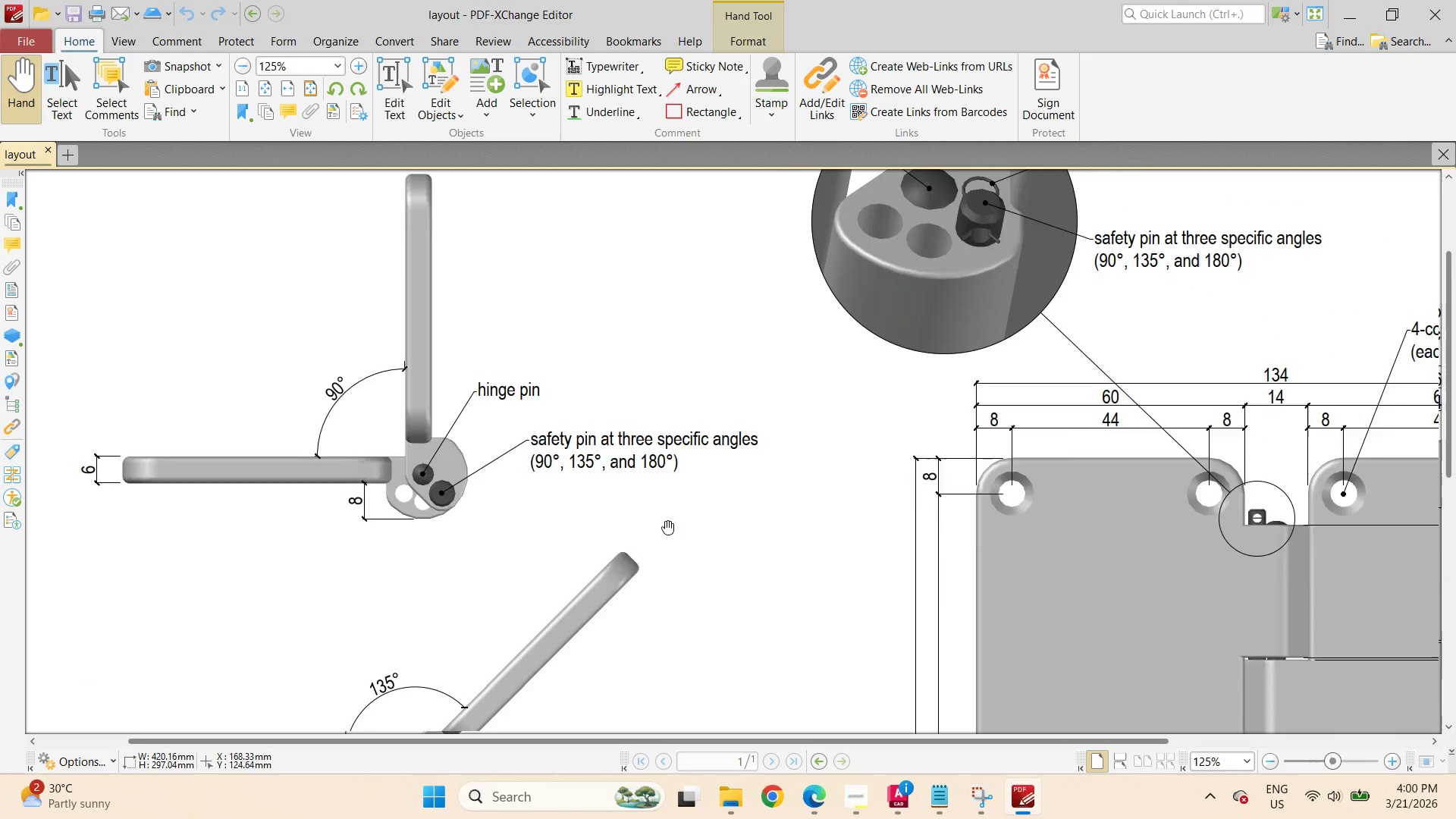 
hold_key(key=ControlLeft, duration=0.89)
 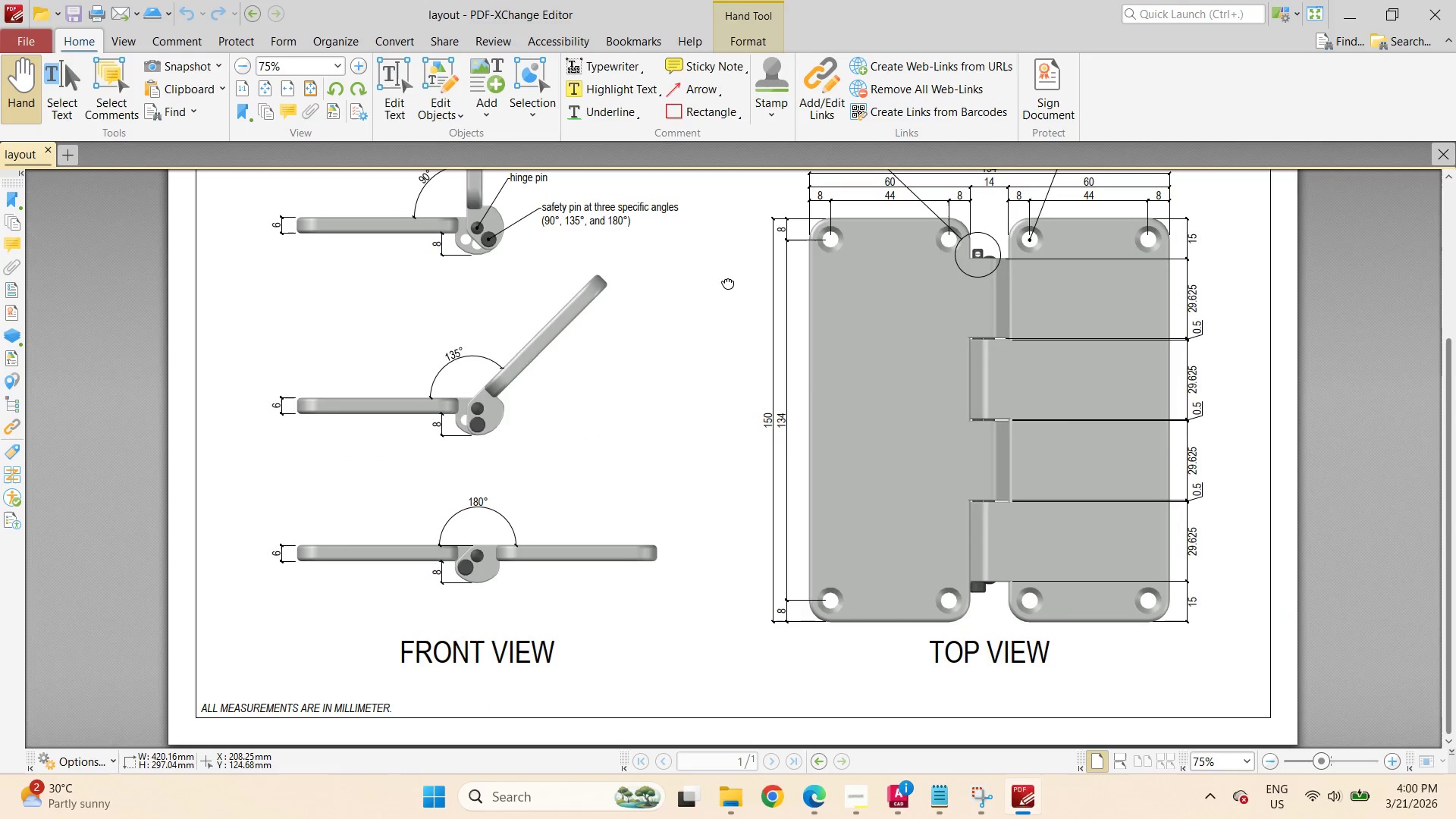 
left_click_drag(start_coordinate=[745, 569], to_coordinate=[711, 377])
 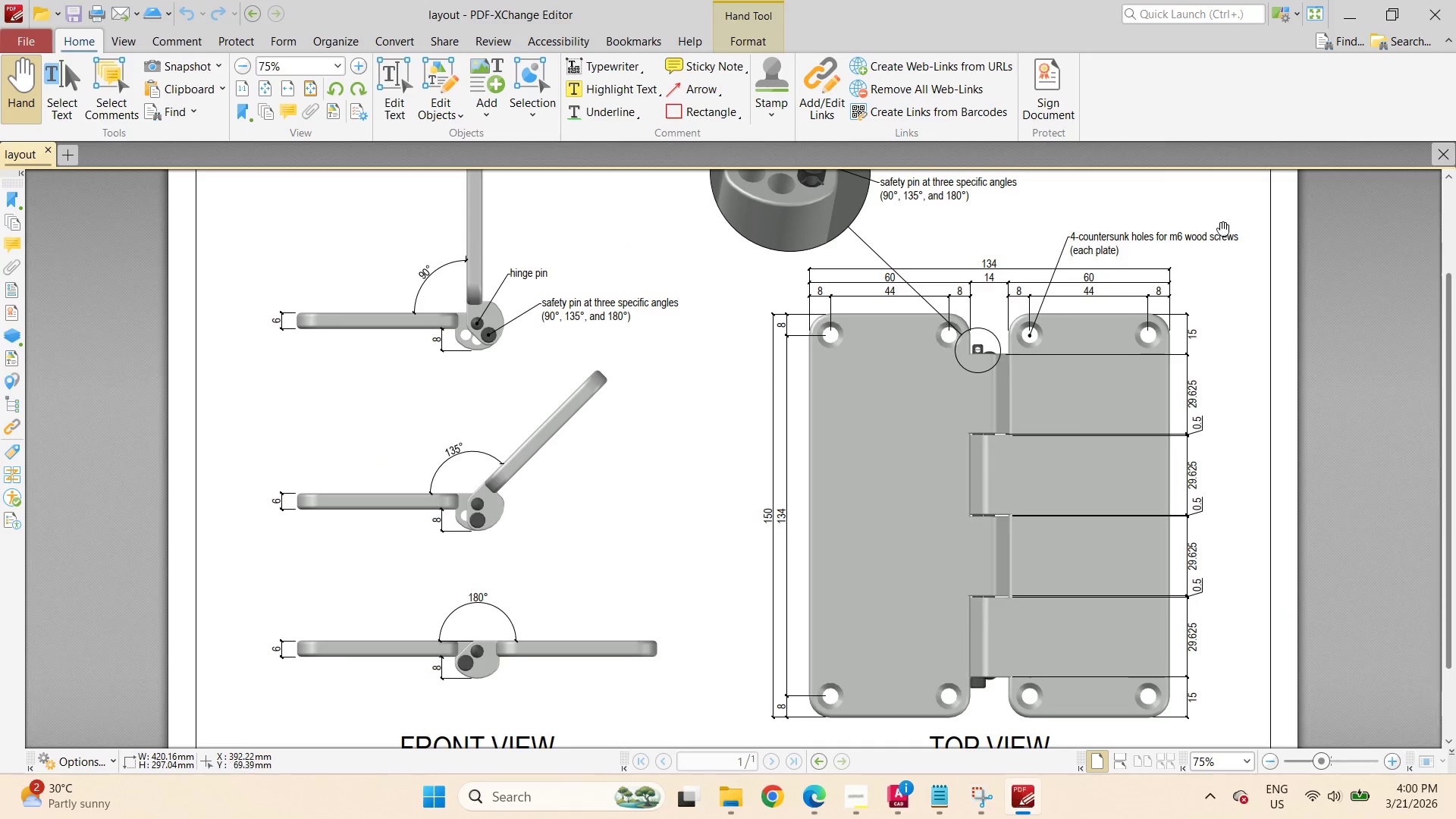 
scroll: coordinate [727, 511], scroll_direction: down, amount: 3.0
 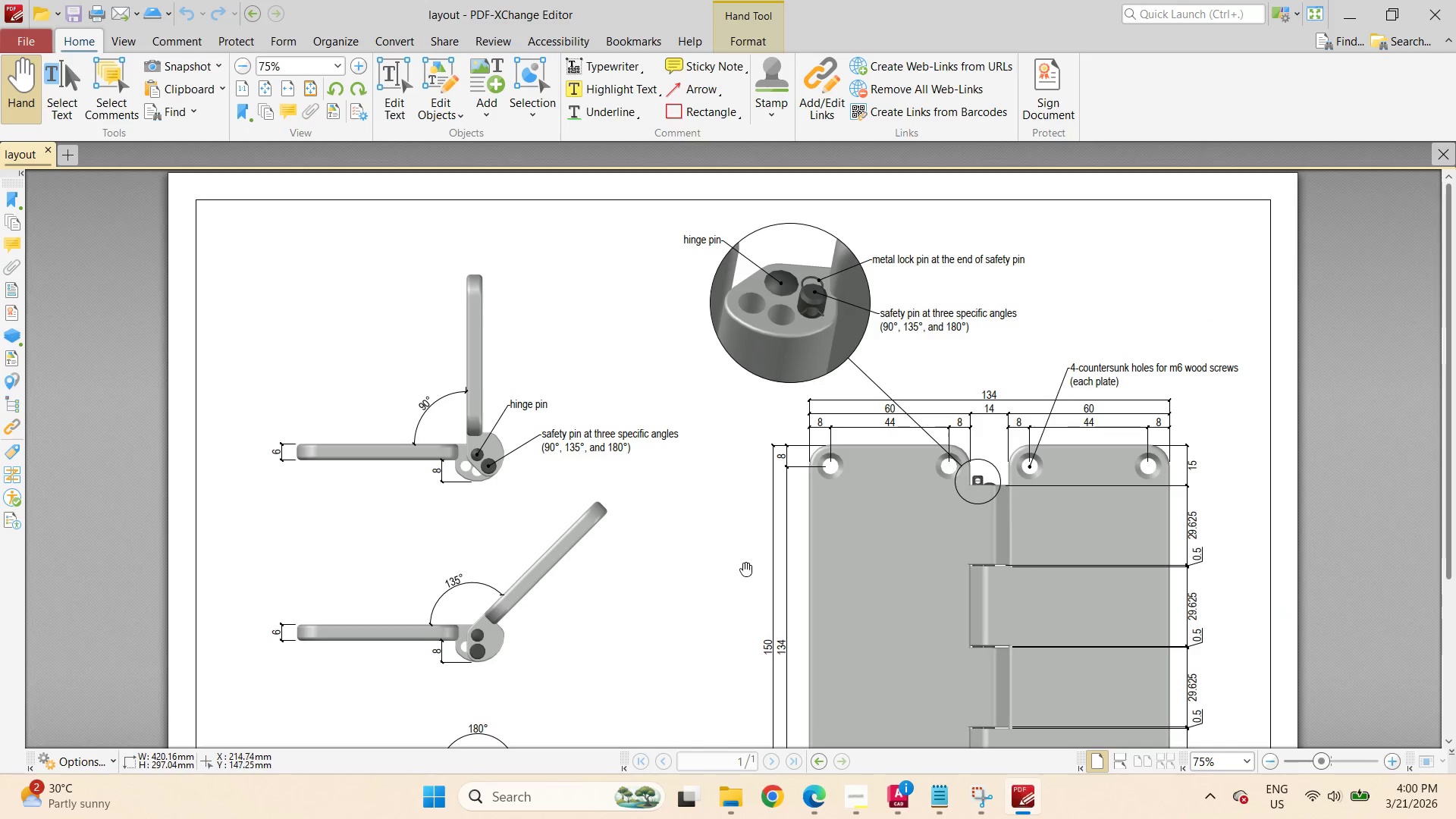 
hold_key(key=ControlLeft, duration=2.58)
scroll: coordinate [795, 416], scroll_direction: down, amount: 2.0
 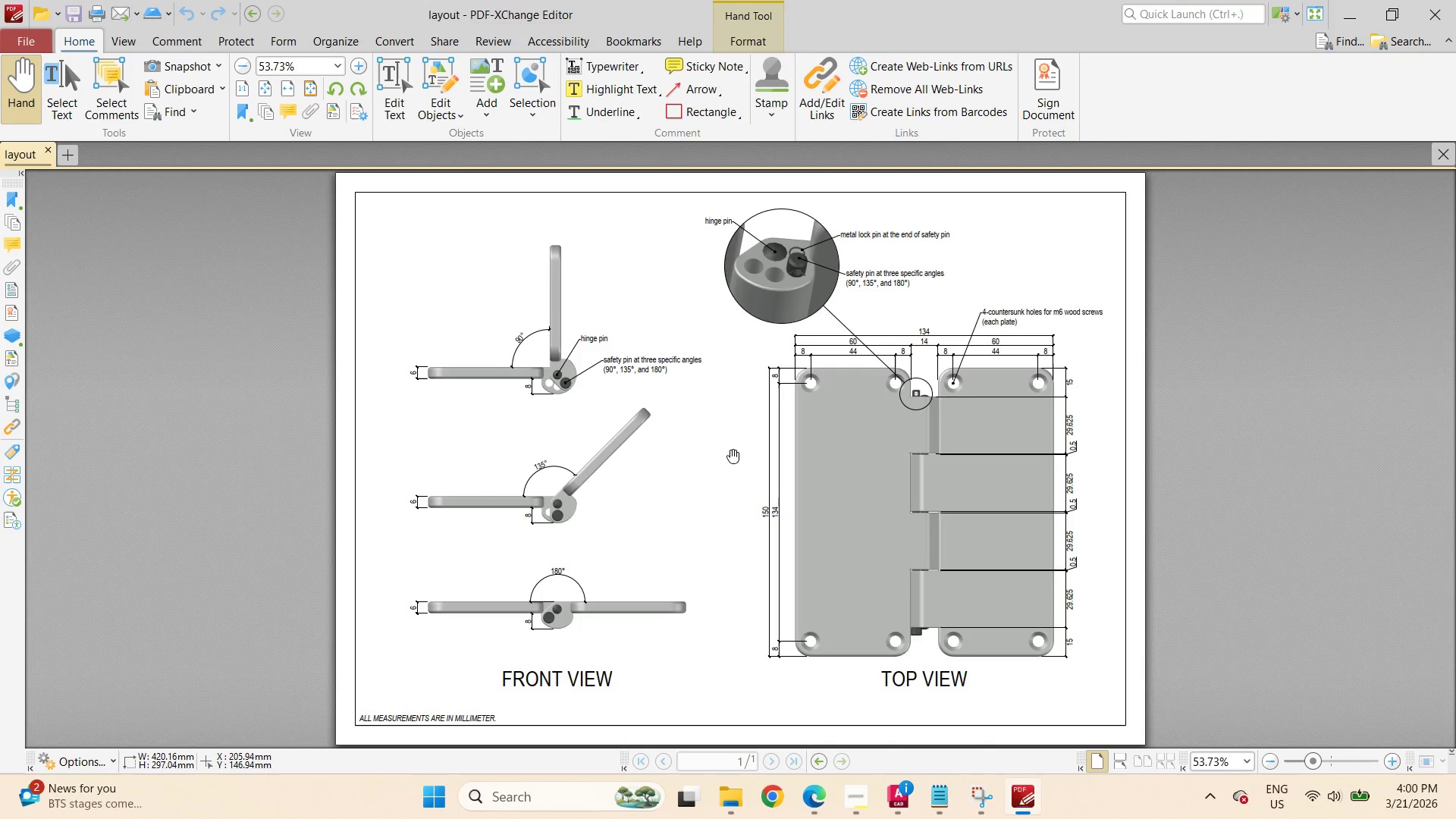 
wait(19.0)
 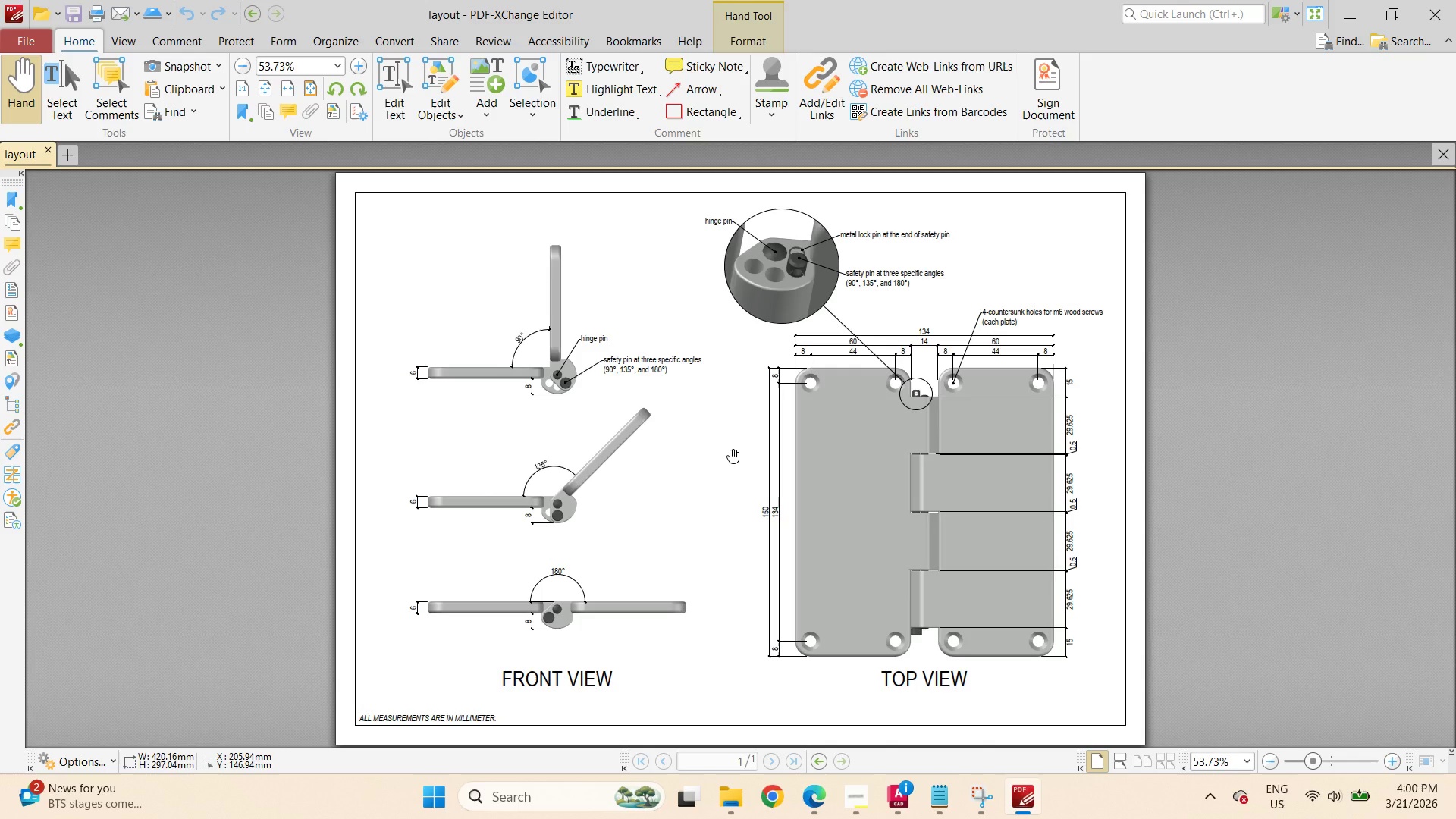 
scroll: coordinate [545, 631], scroll_direction: up, amount: 3.0
 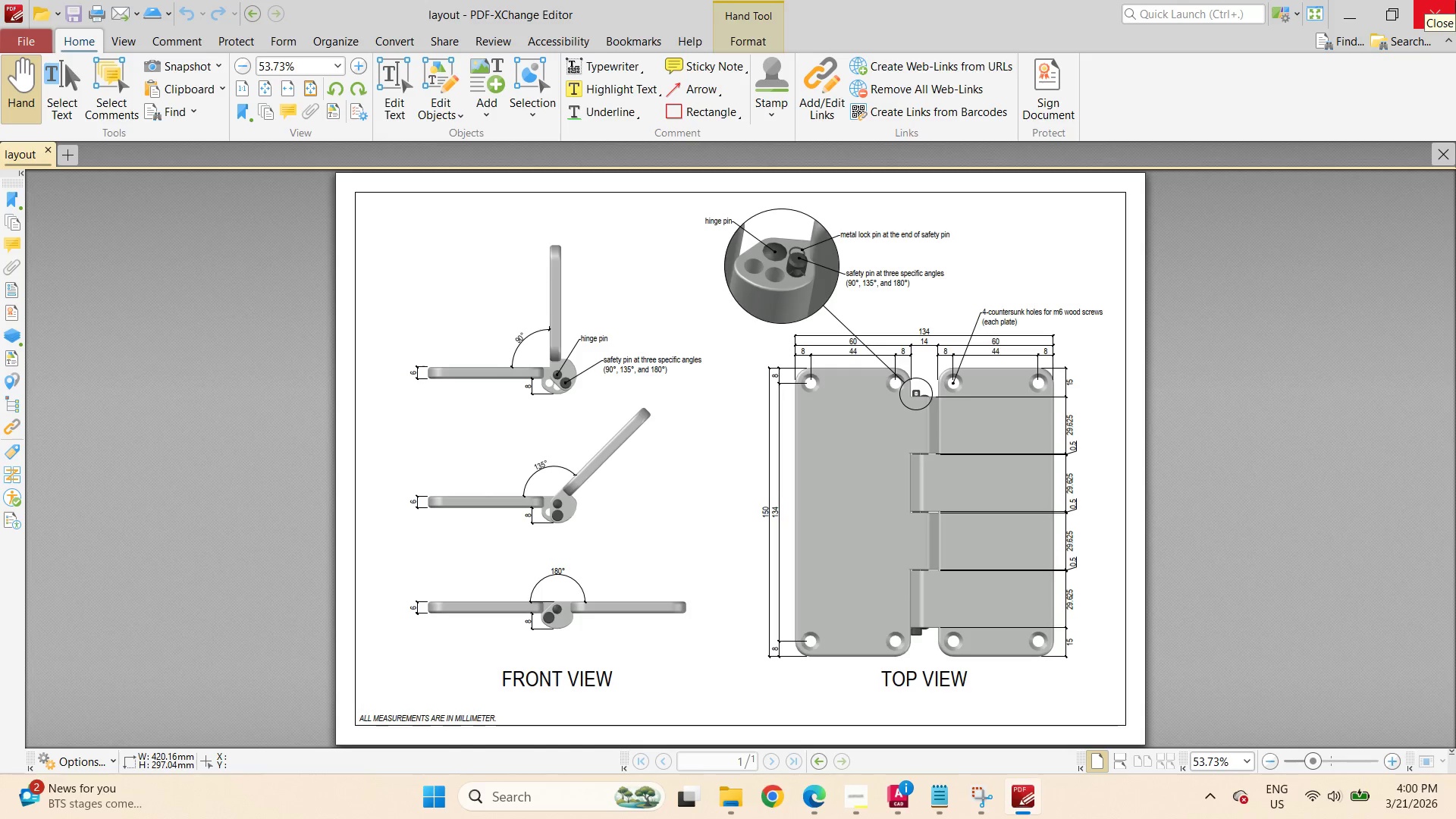 
wait(6.05)
 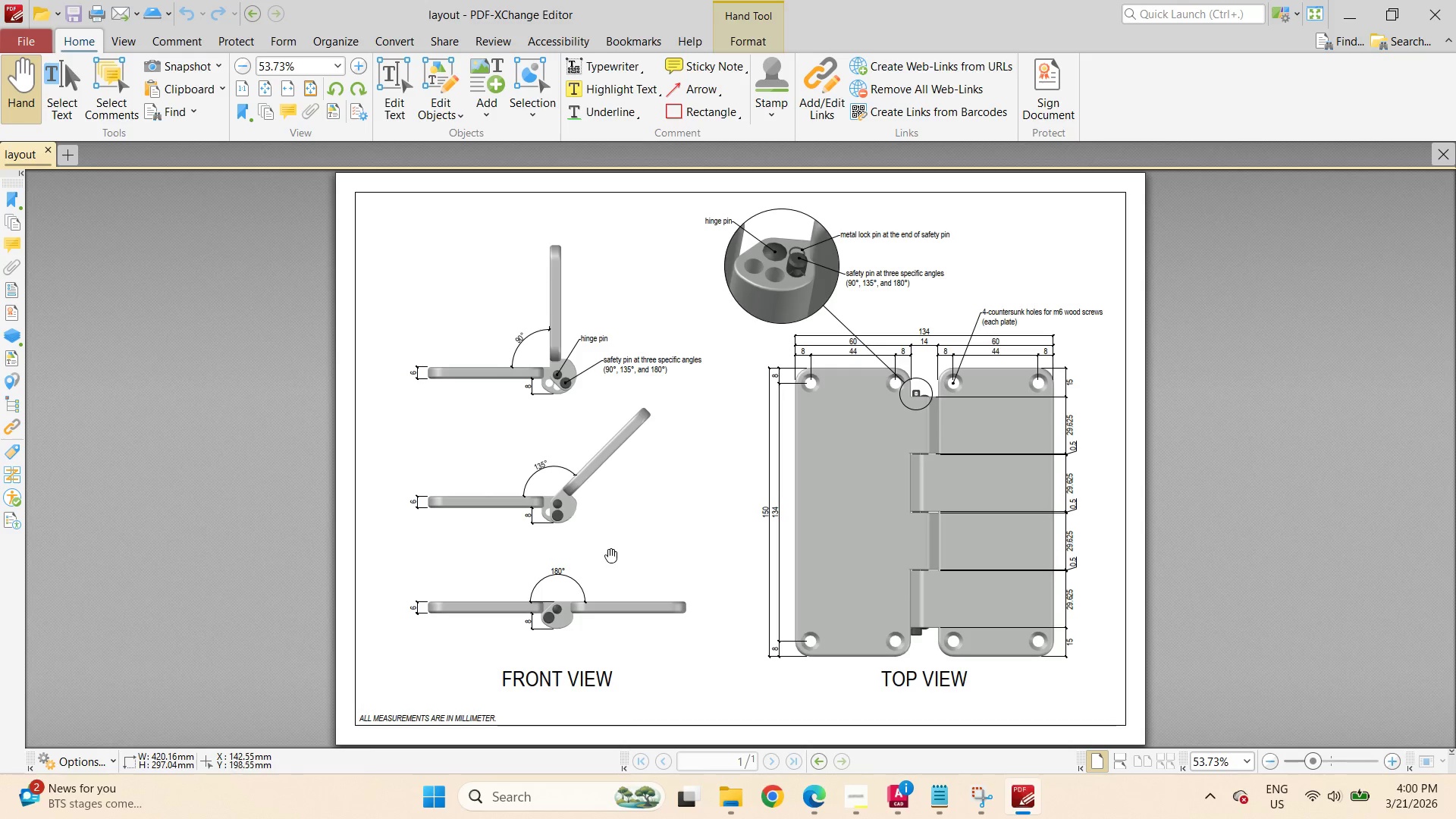 
left_click([864, 804])